 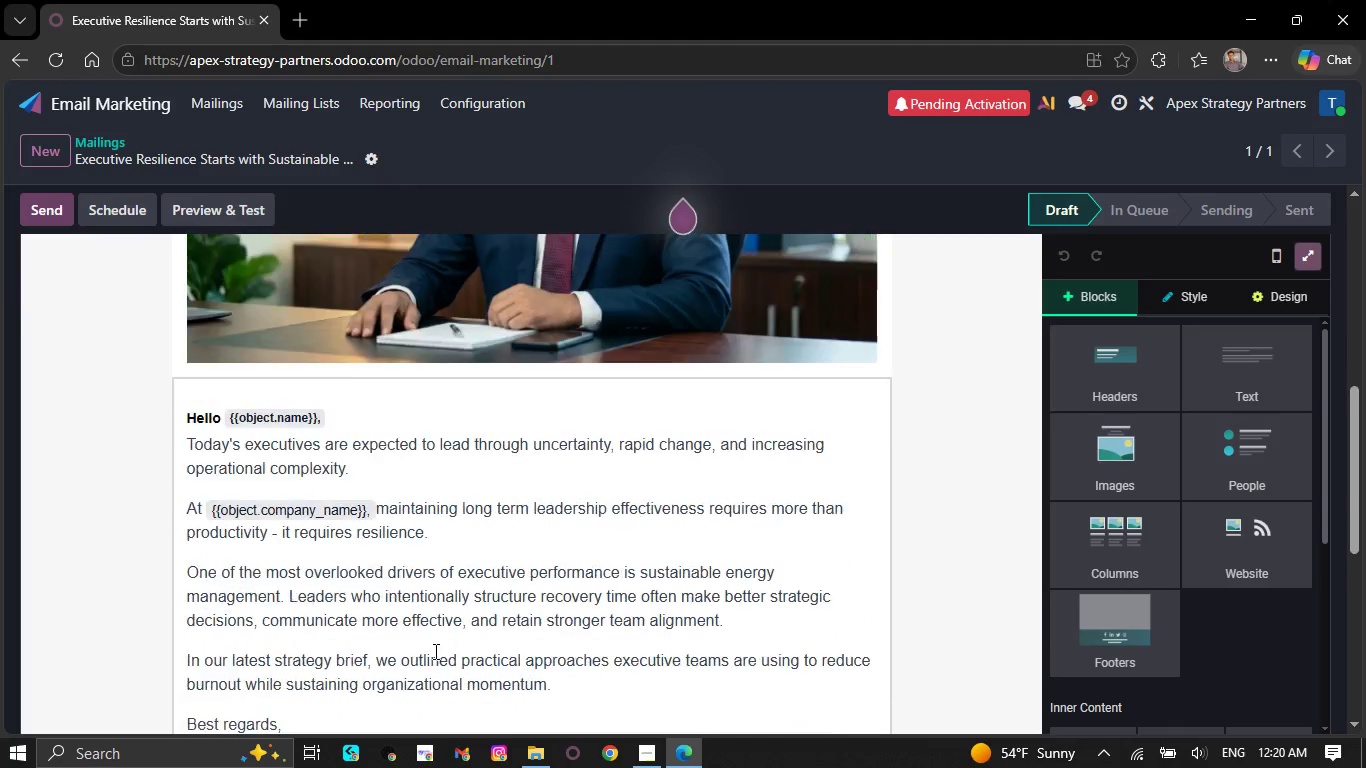 
scroll: coordinate [411, 659], scroll_direction: down, amount: 5.0
 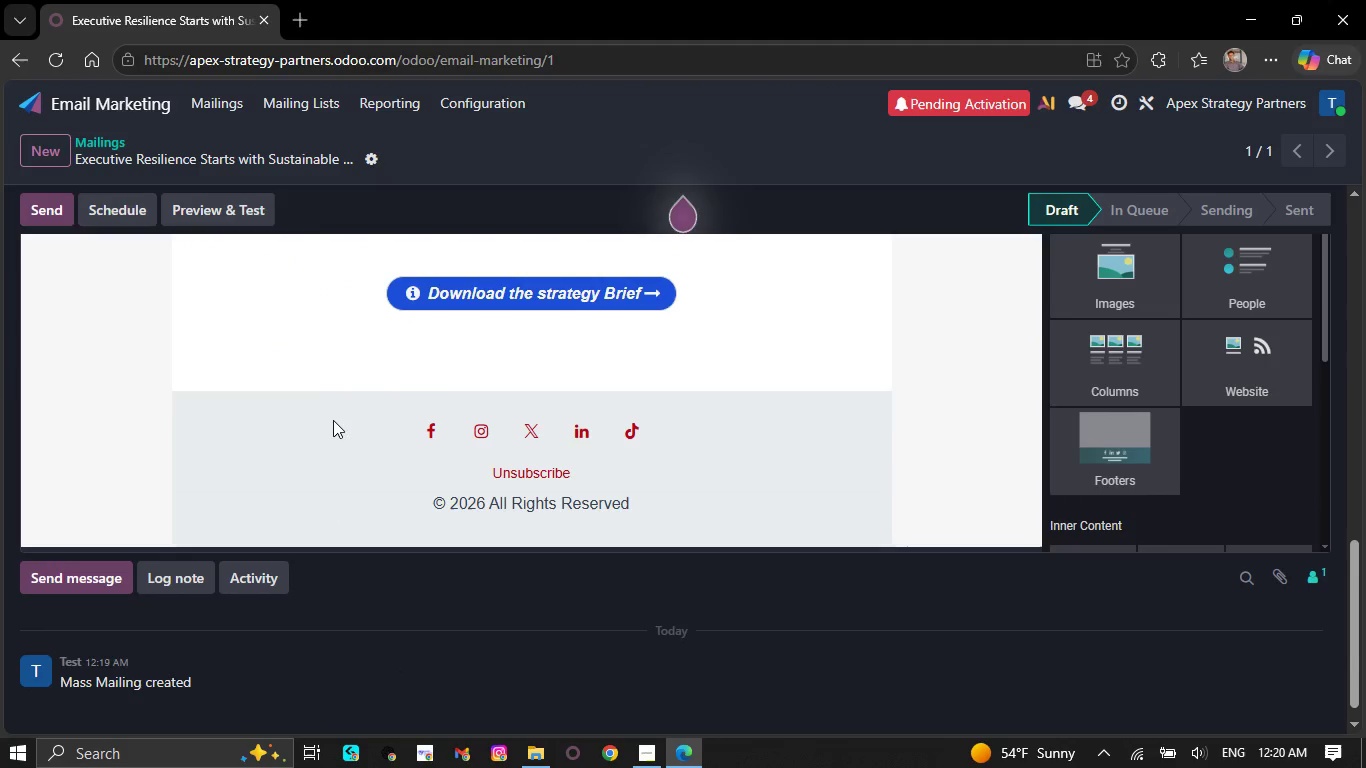 
scroll: coordinate [333, 468], scroll_direction: up, amount: 2.0
 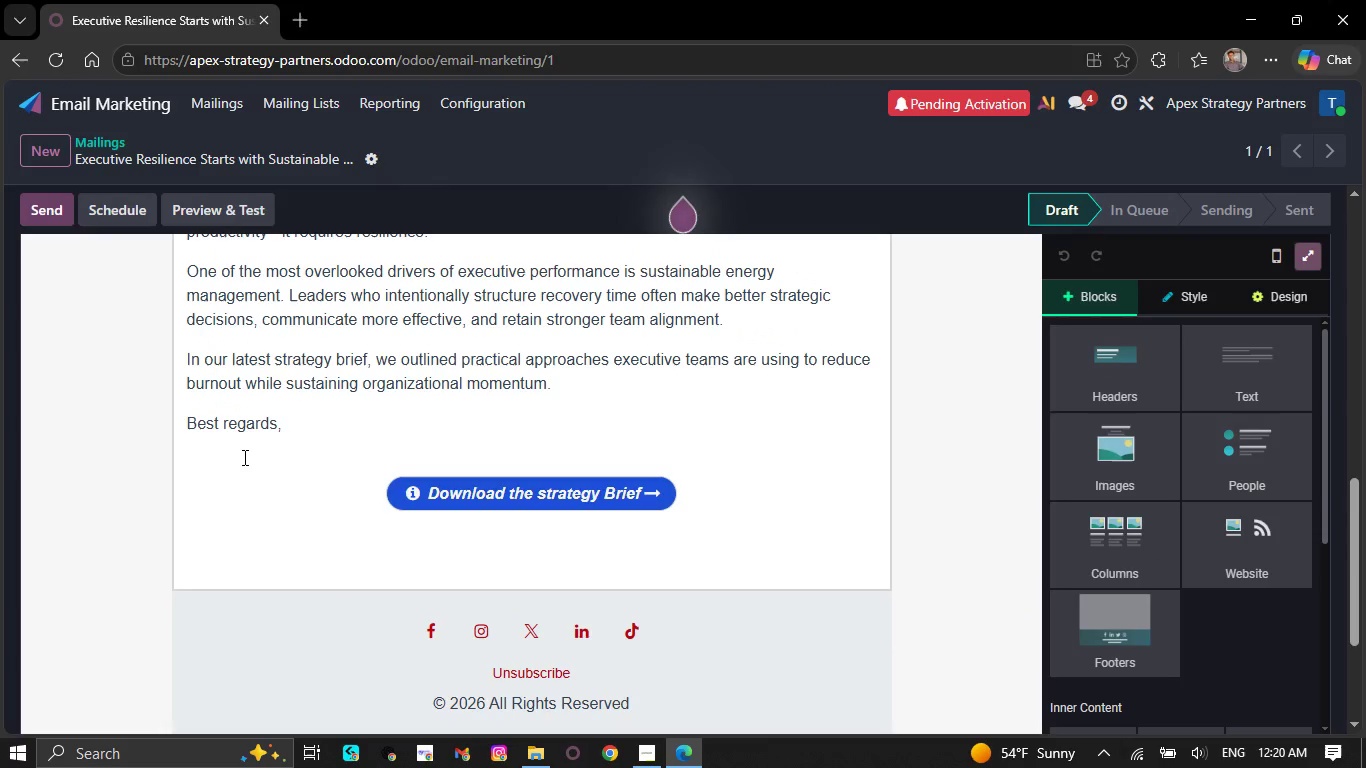 
left_click([242, 457])
 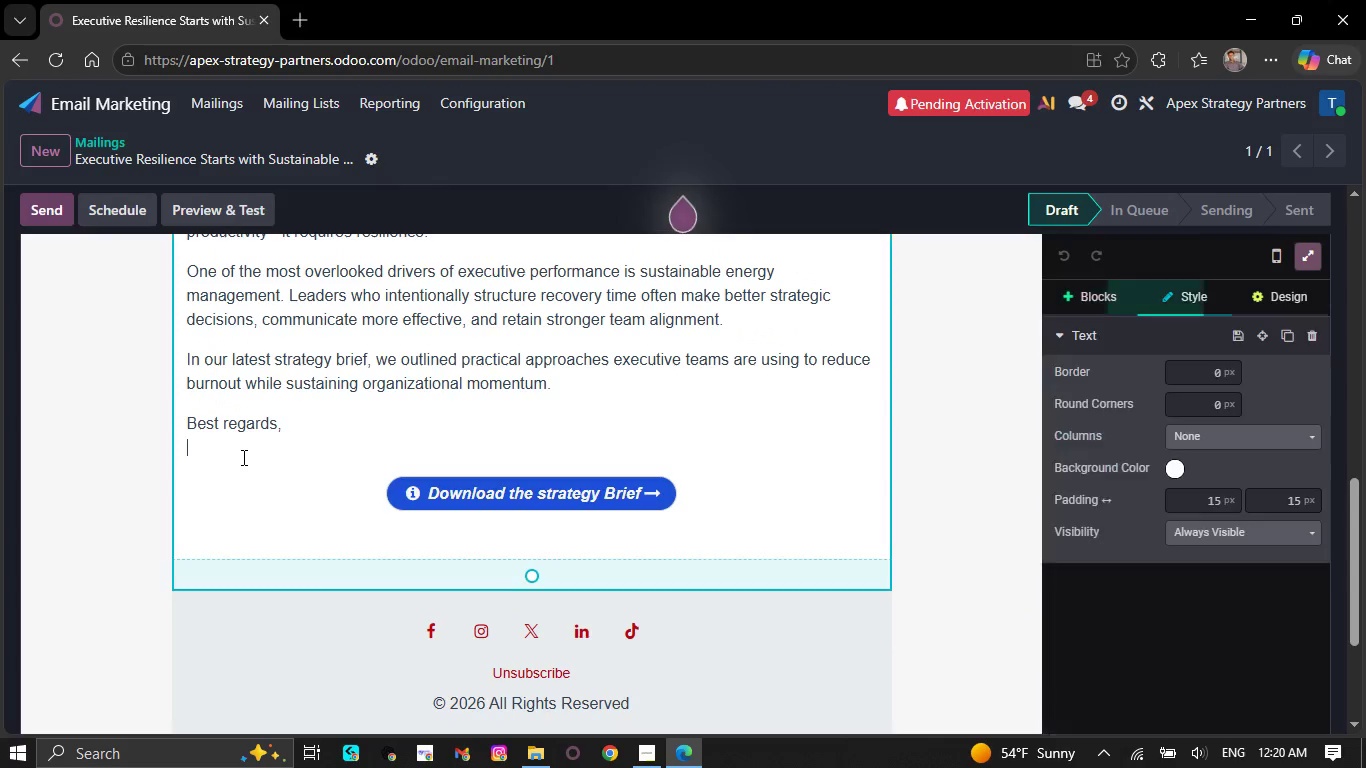 
key(Control+V)
 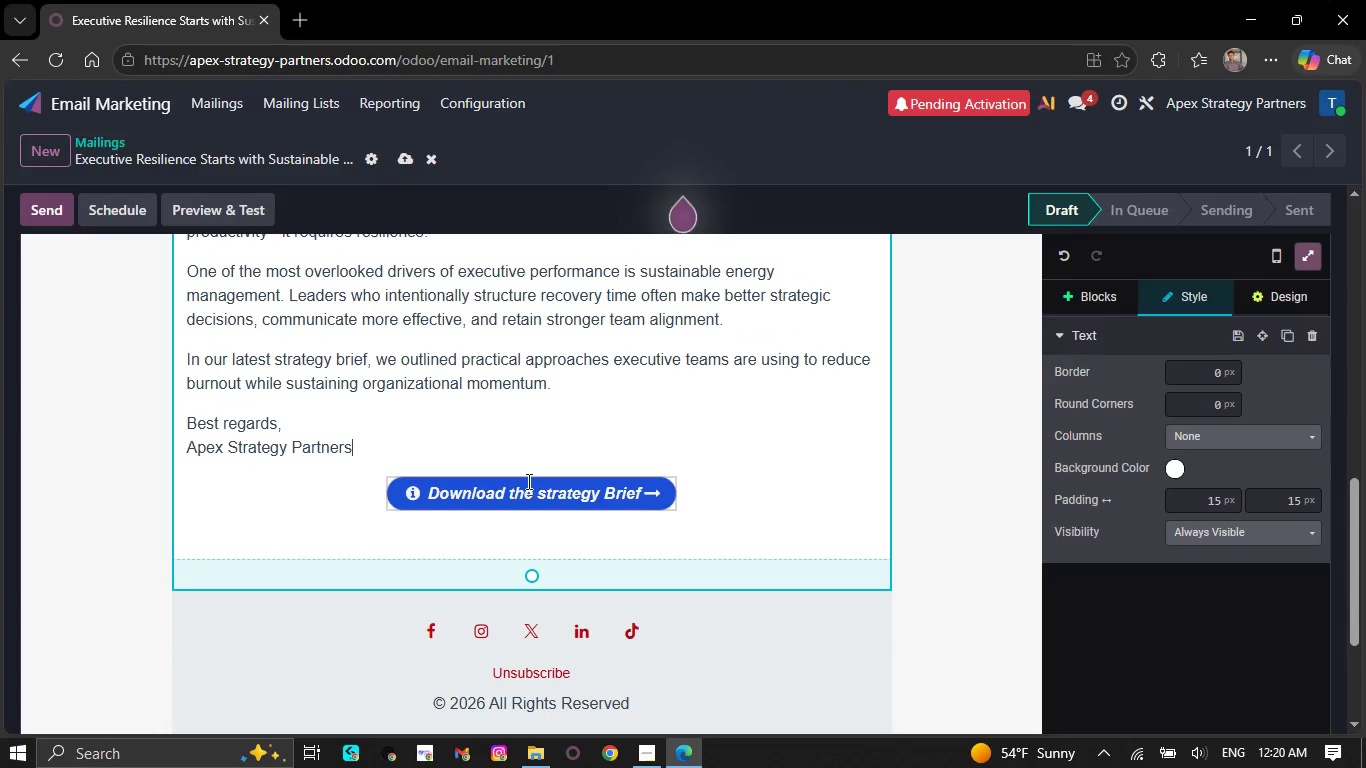 
left_click([527, 478])
 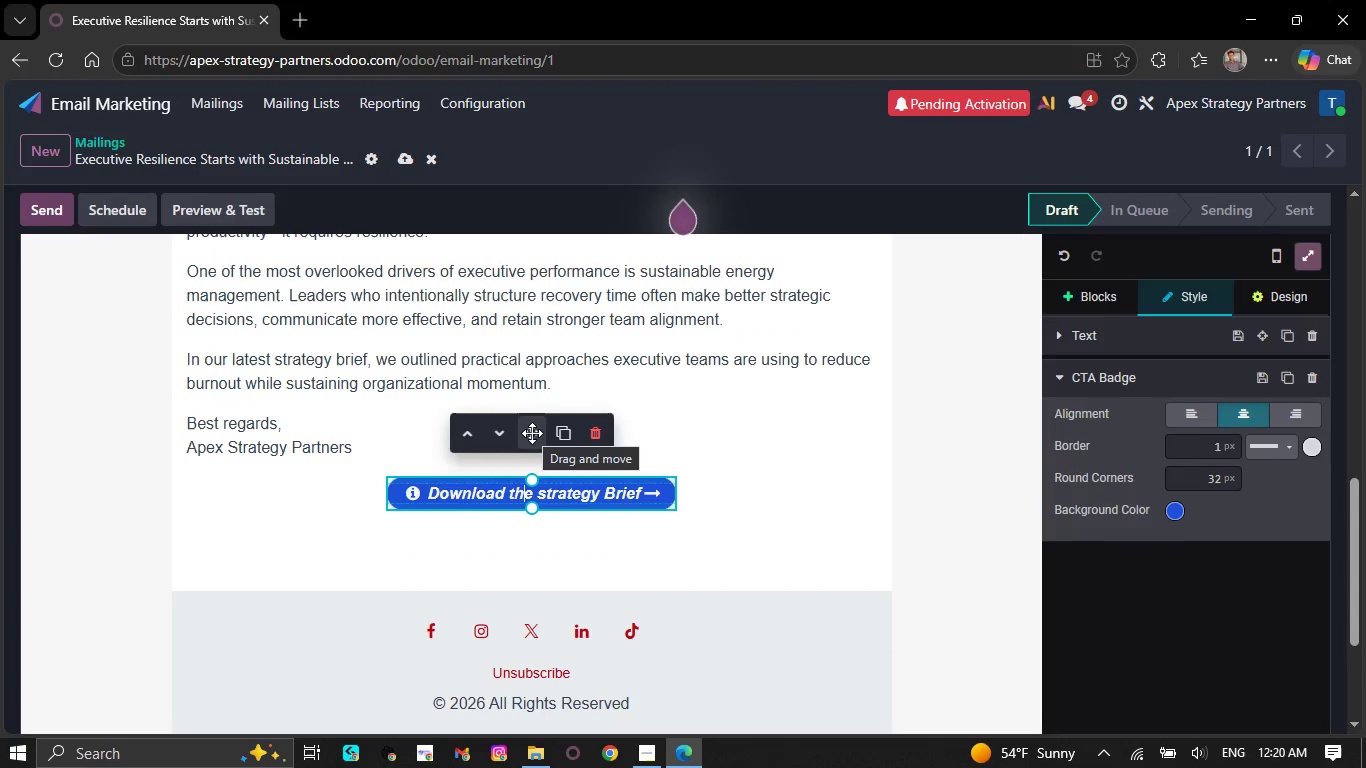 
left_click_drag(start_coordinate=[532, 434], to_coordinate=[532, 408])
 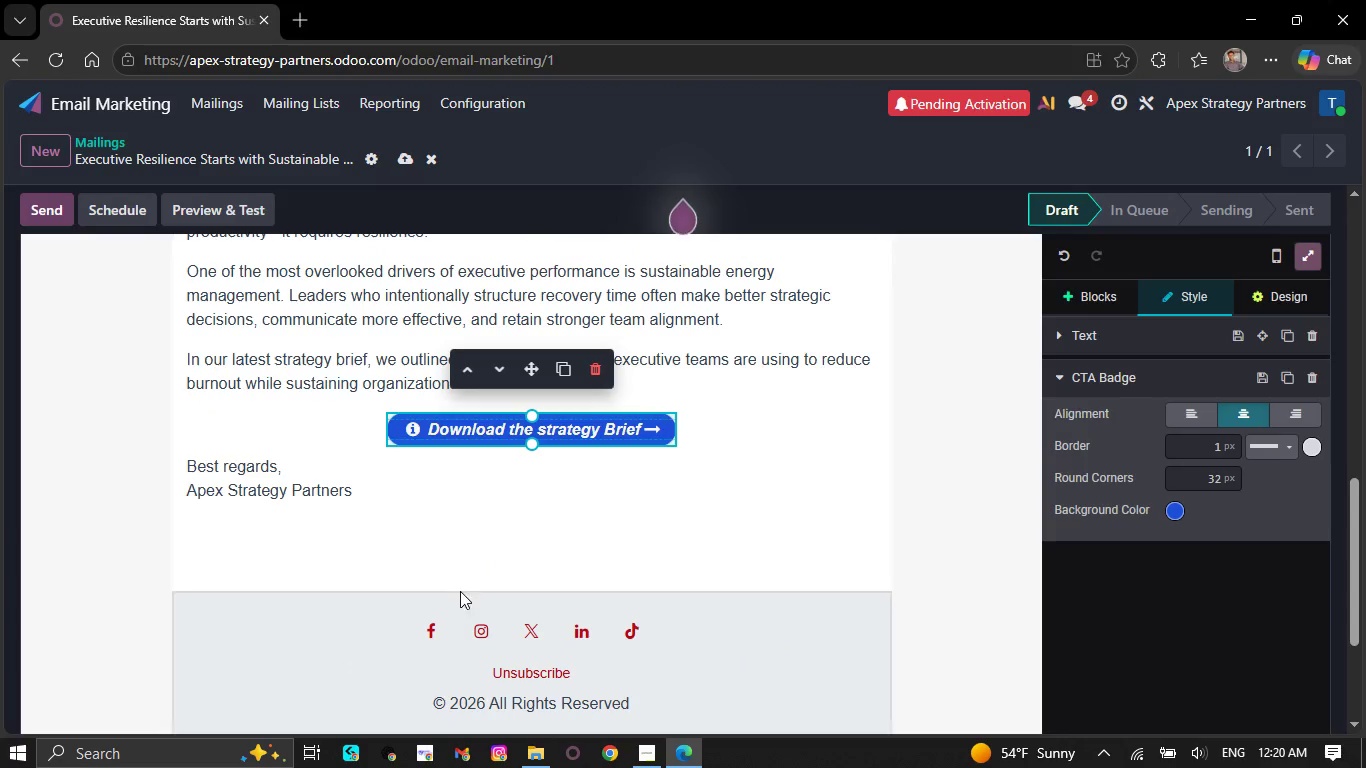 
left_click([442, 560])
 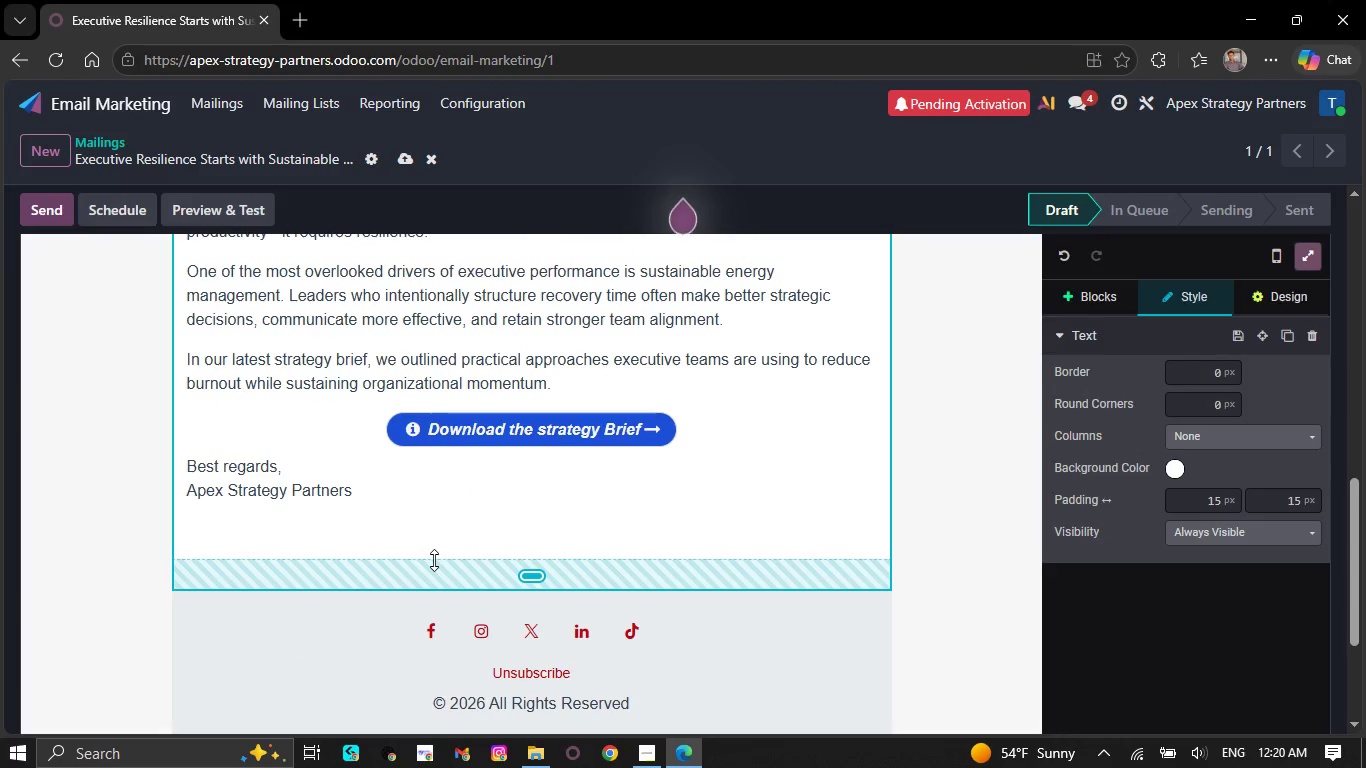 
left_click([429, 548])
 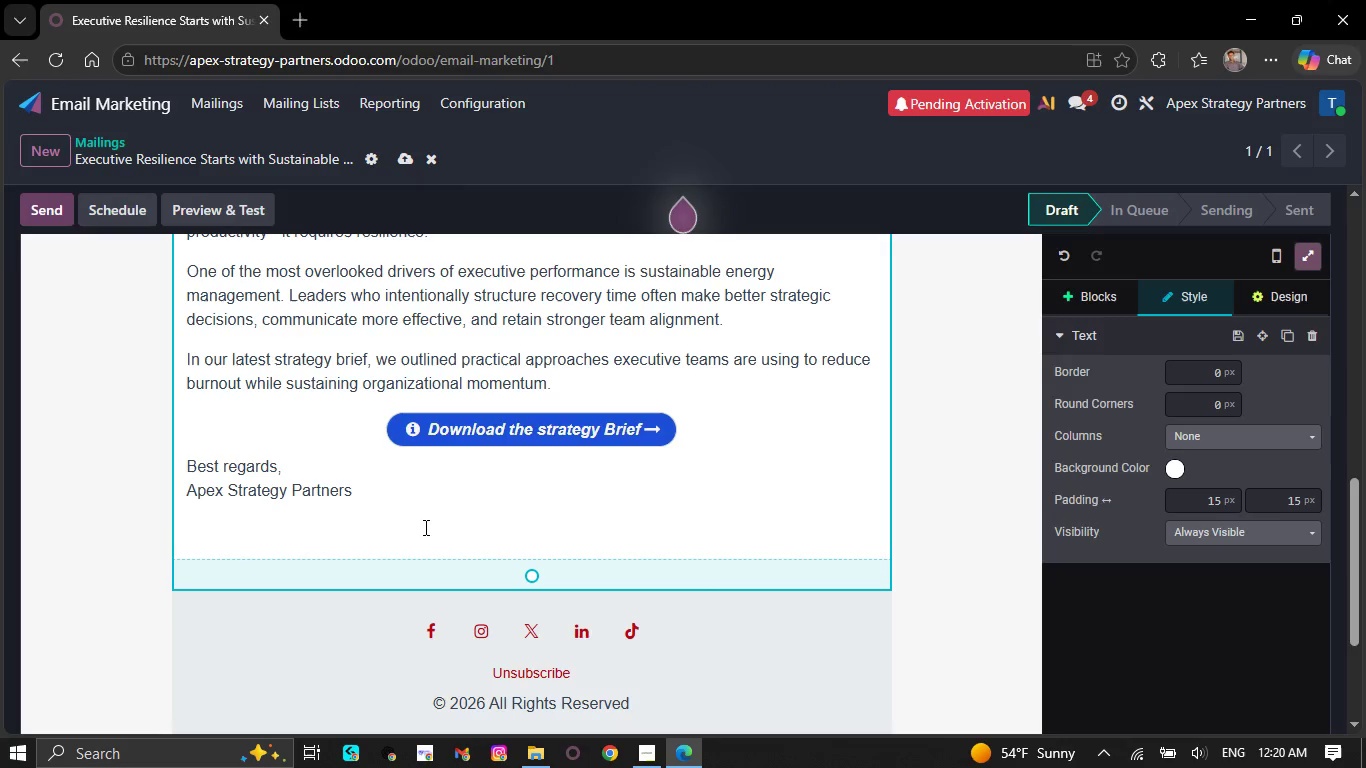 
left_click([424, 527])
 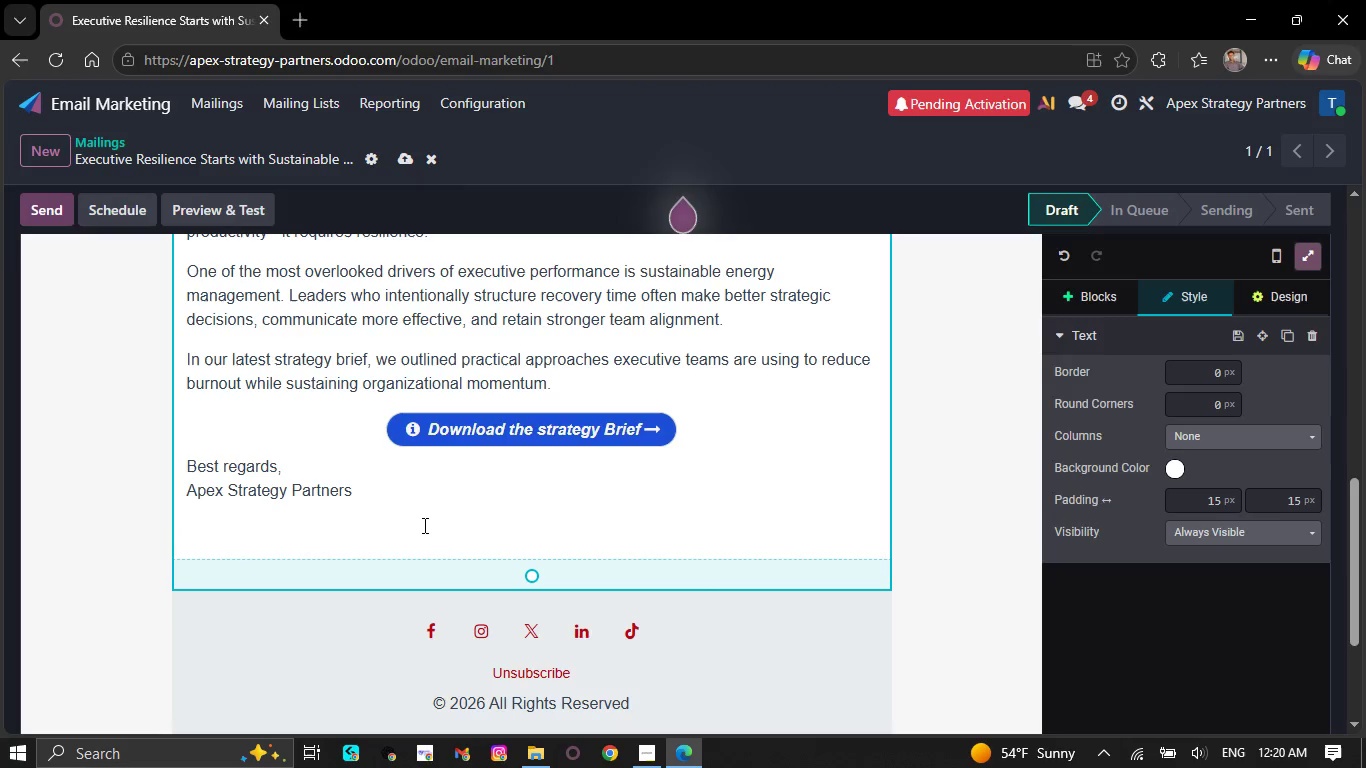 
key(Backspace)
 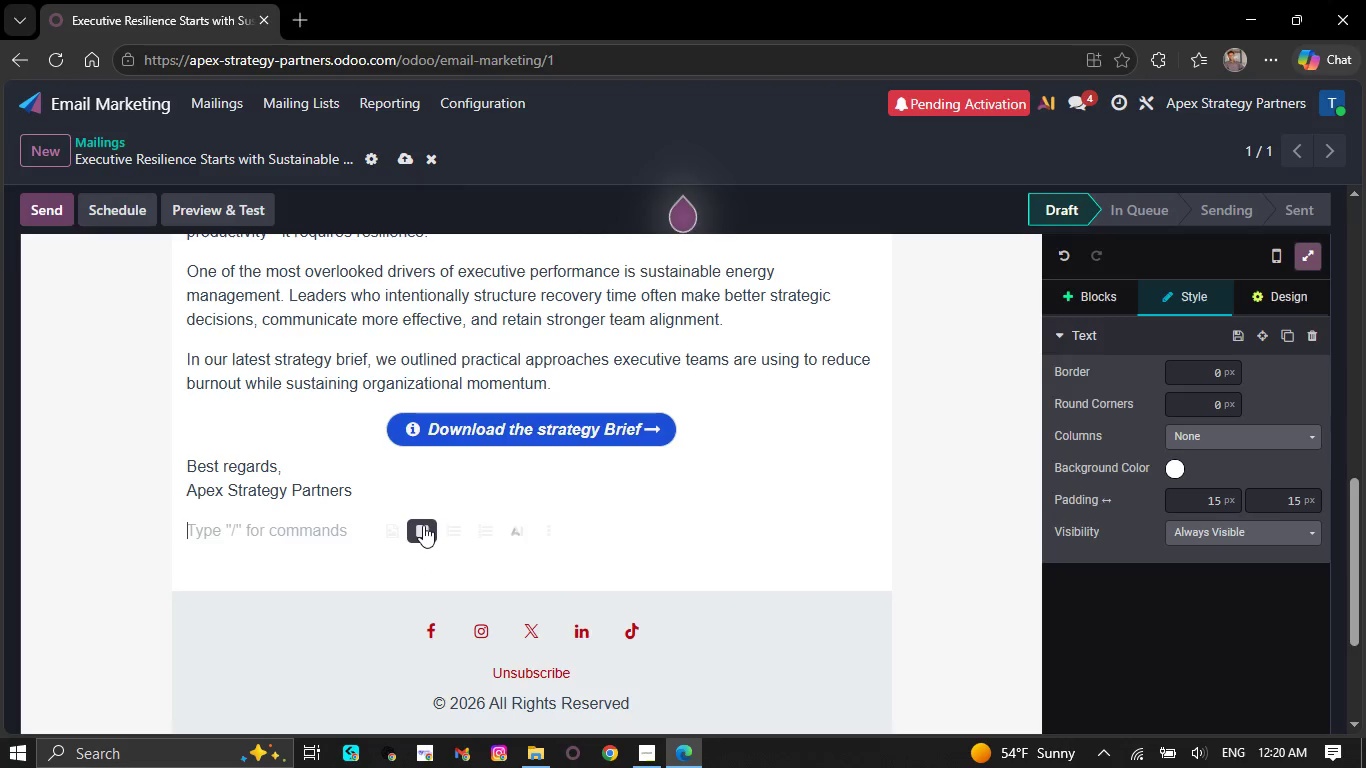 
key(Backspace)
 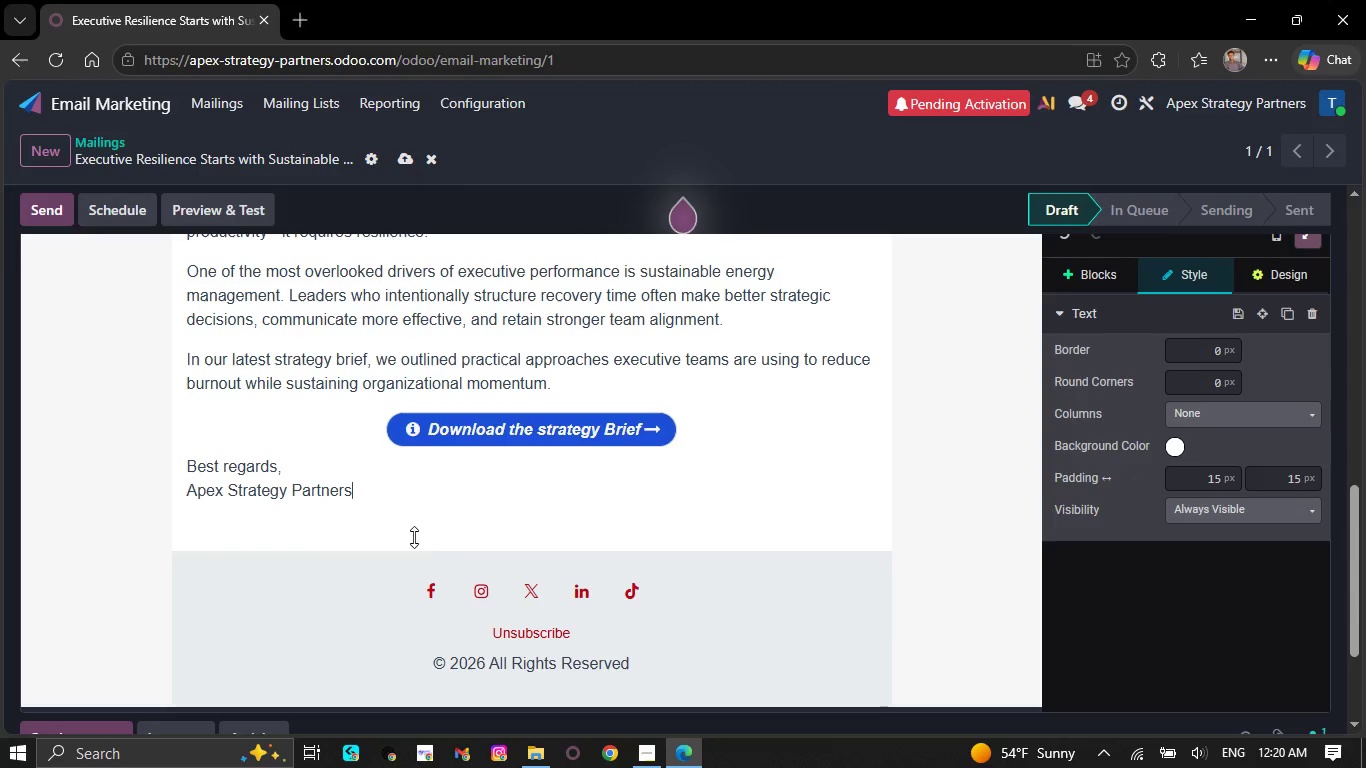 
left_click([409, 550])
 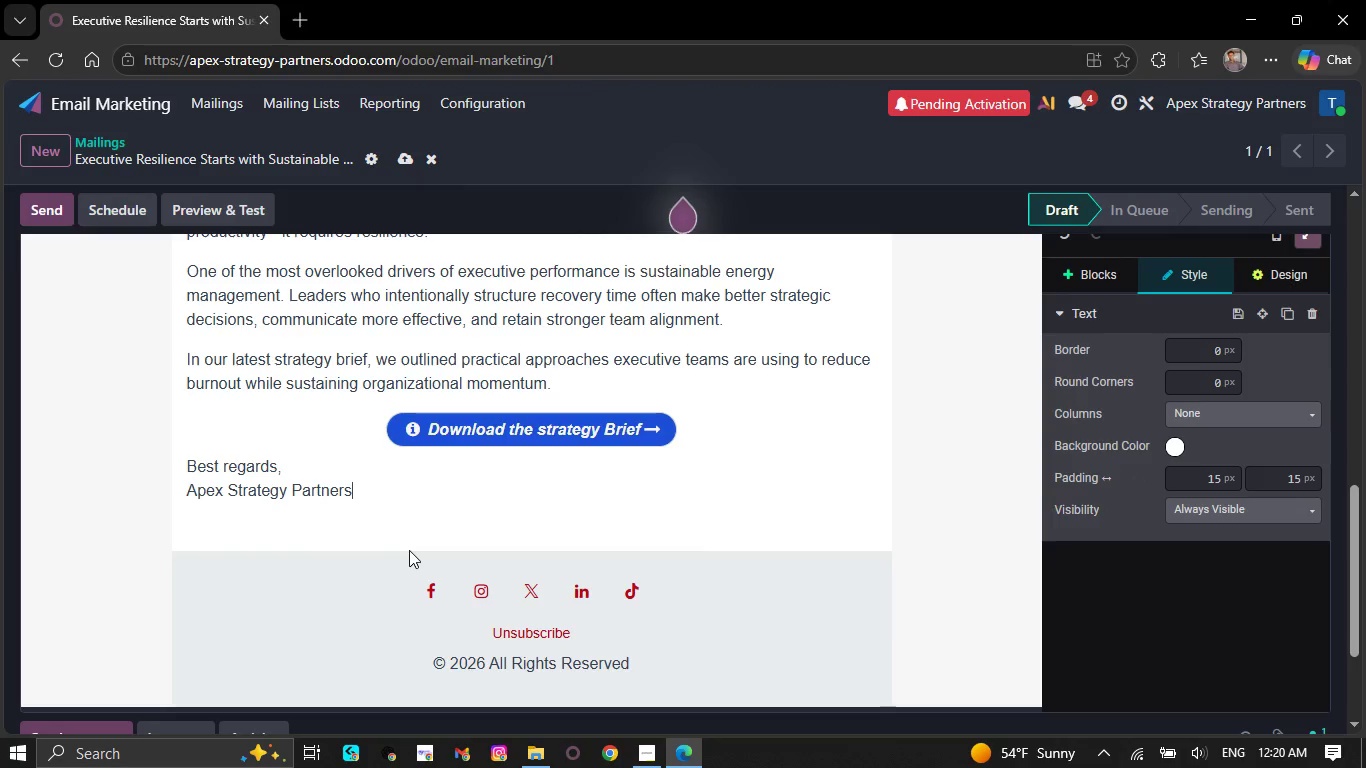 
left_click([409, 550])
 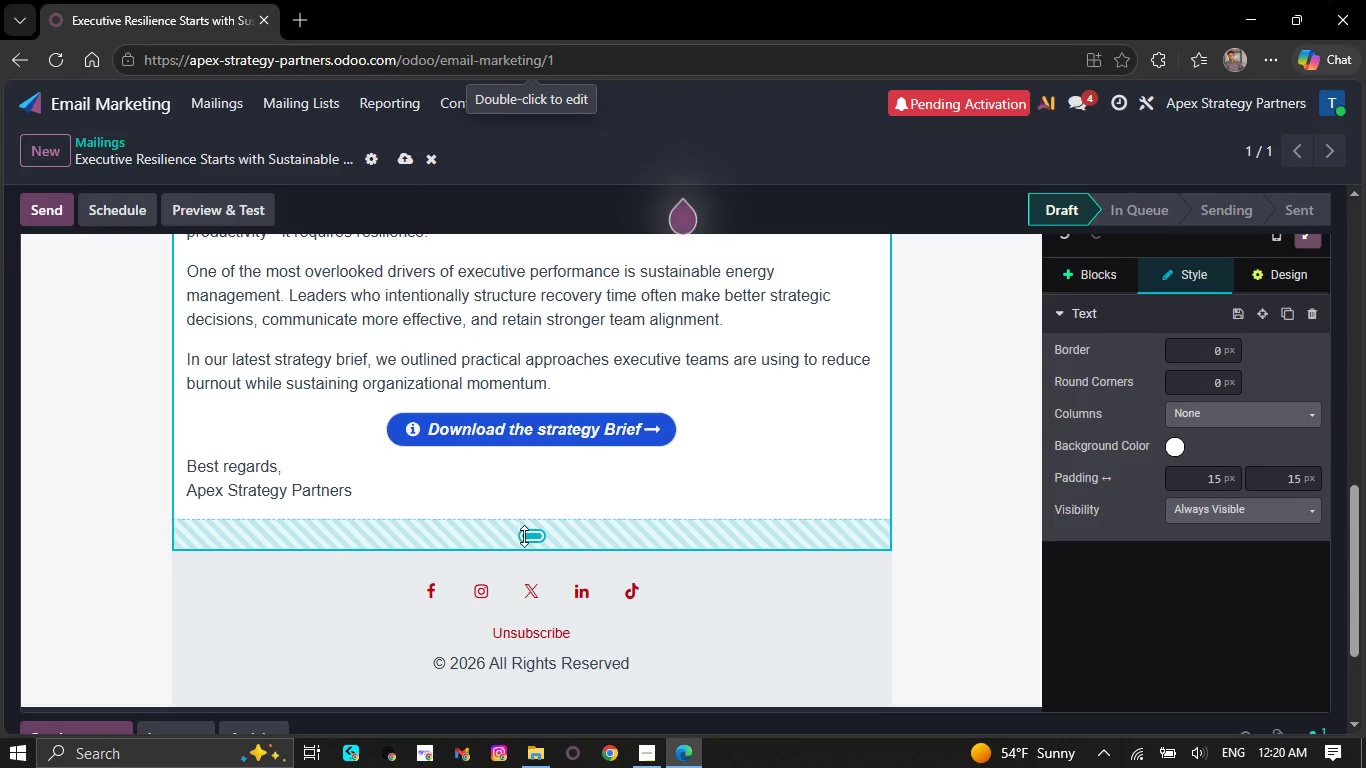 
left_click_drag(start_coordinate=[524, 539], to_coordinate=[537, 511])
 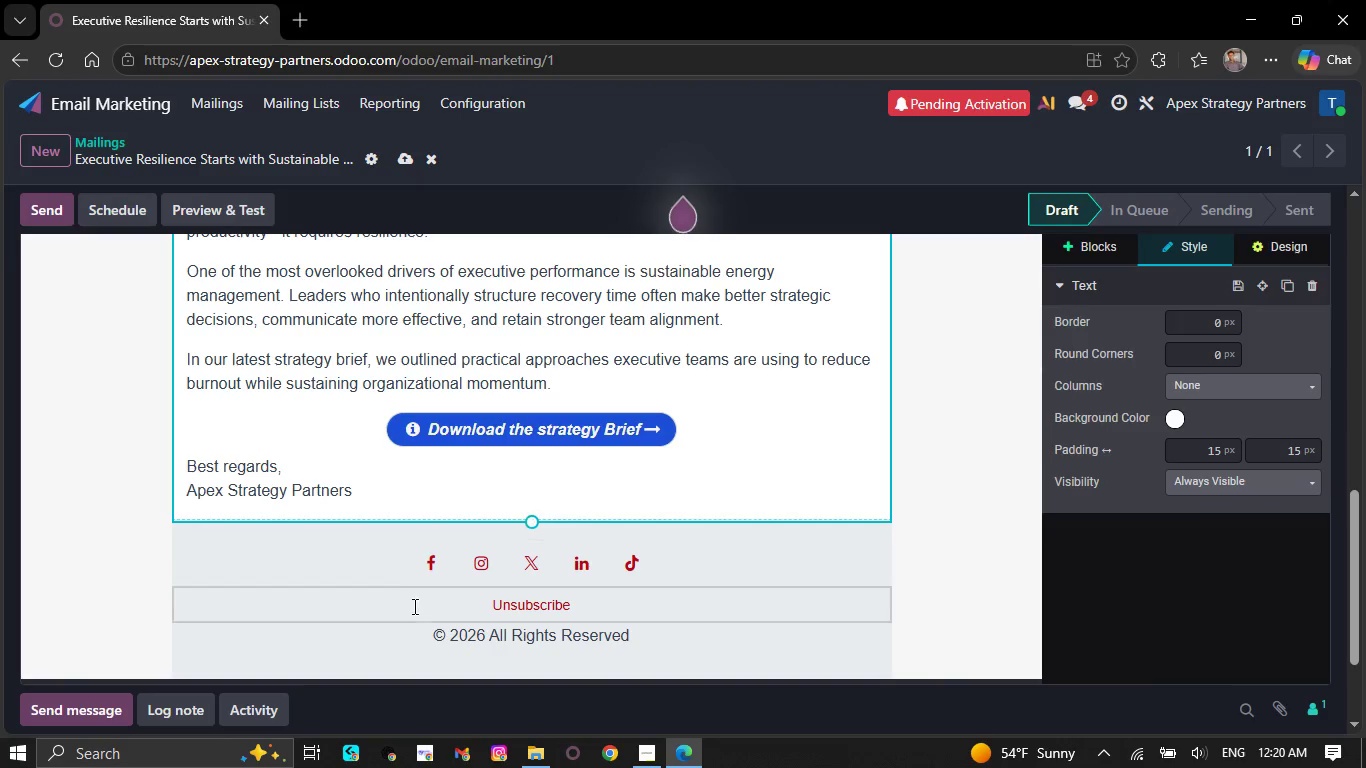 
left_click([411, 610])
 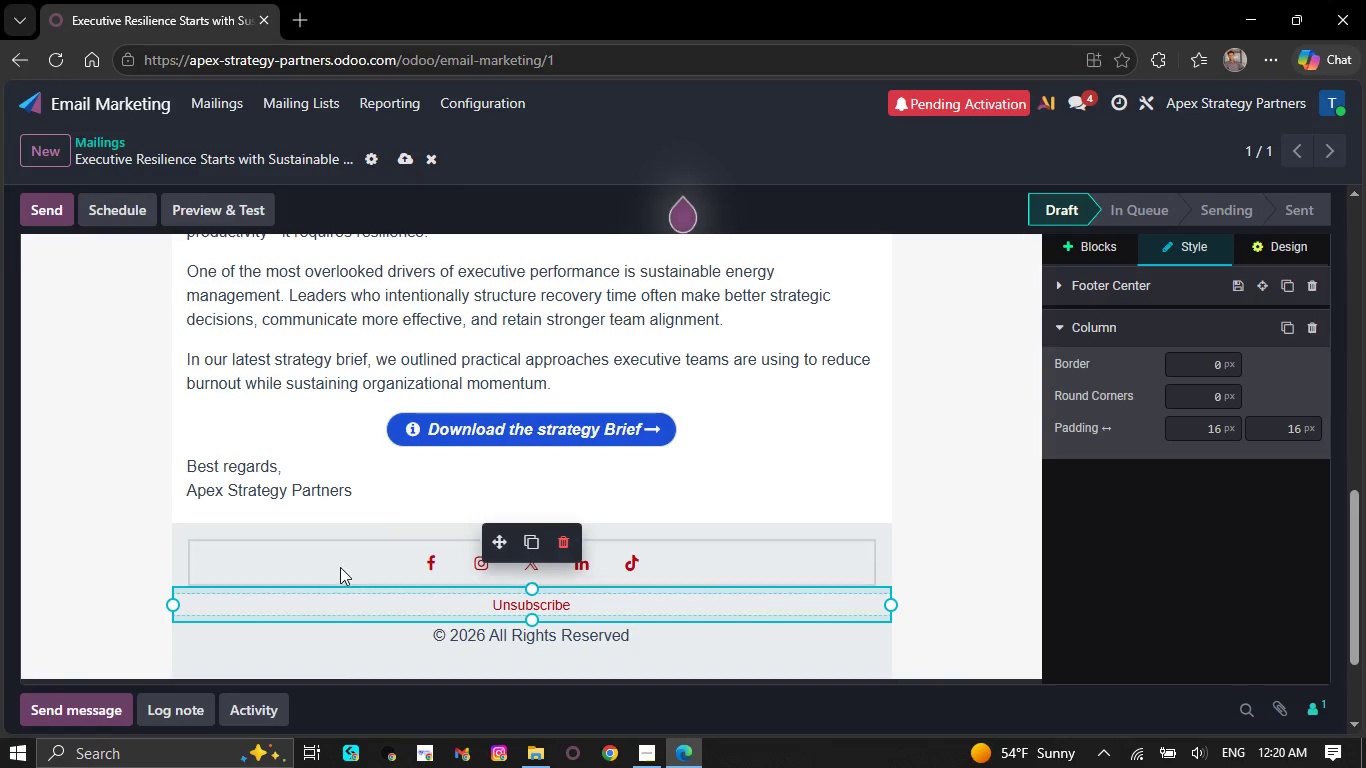 
left_click([276, 541])
 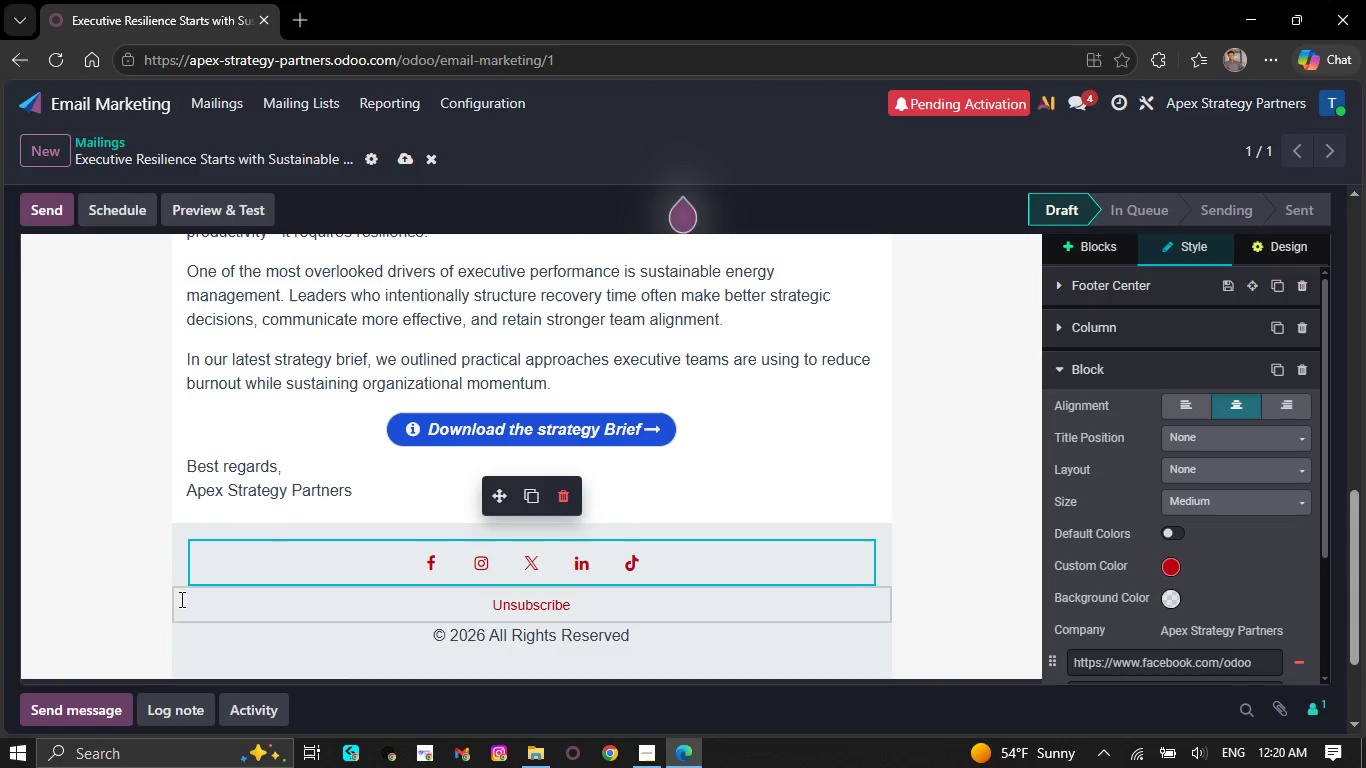 
left_click([172, 544])
 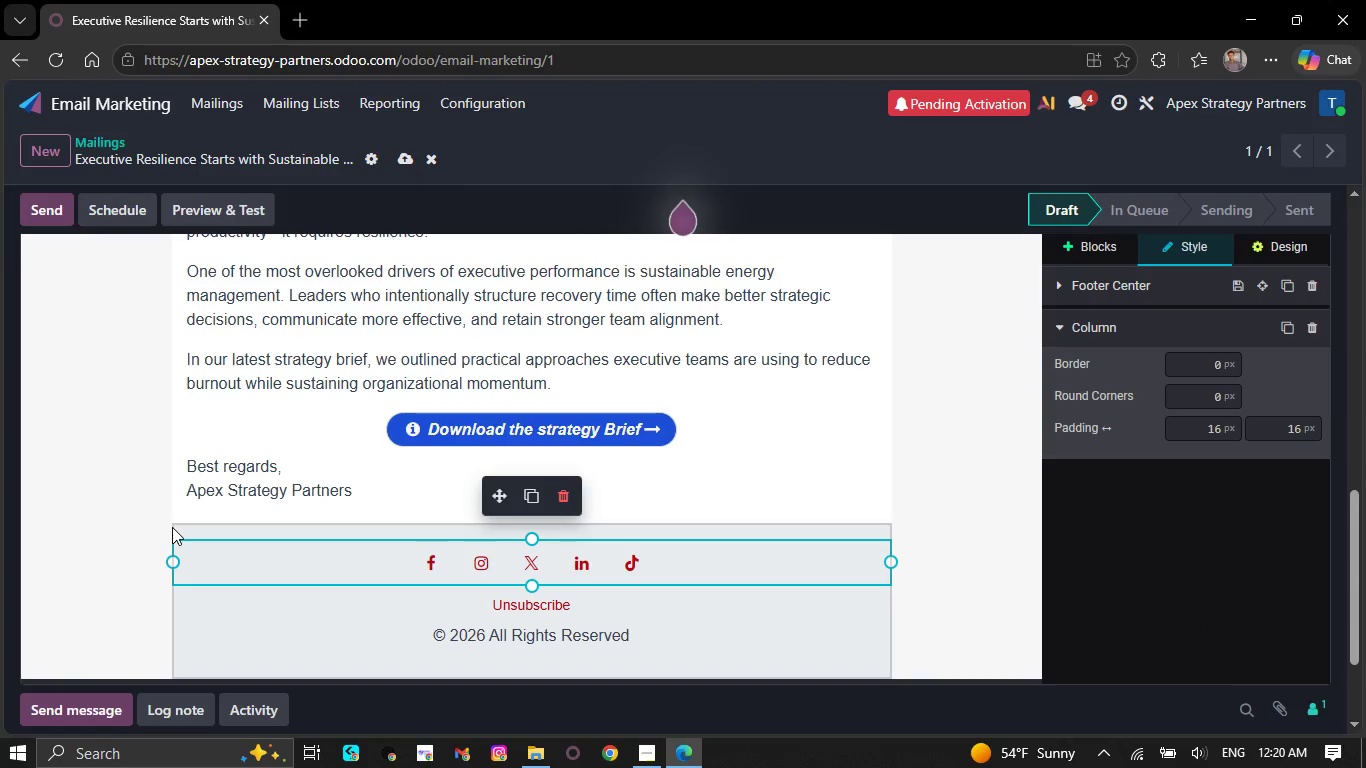 
left_click([172, 526])
 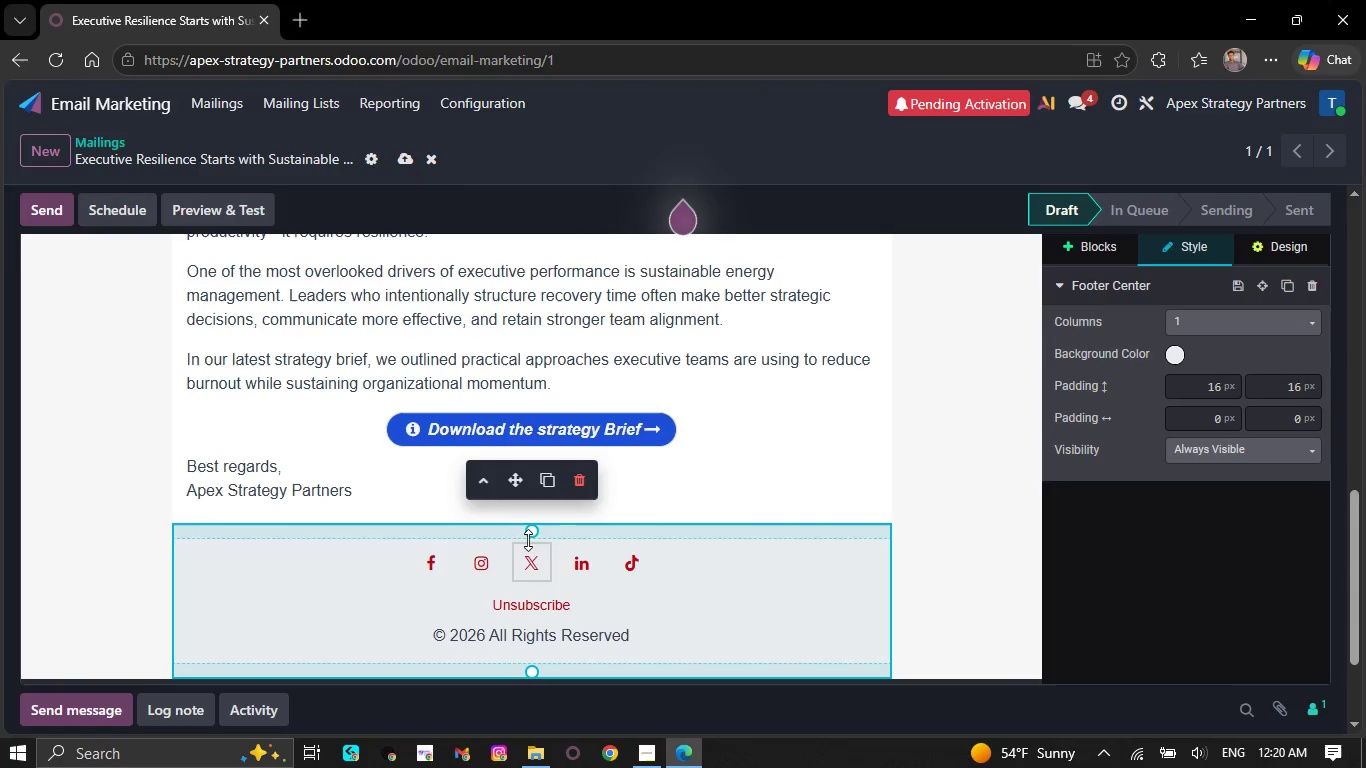 
left_click_drag(start_coordinate=[531, 529], to_coordinate=[548, 495])
 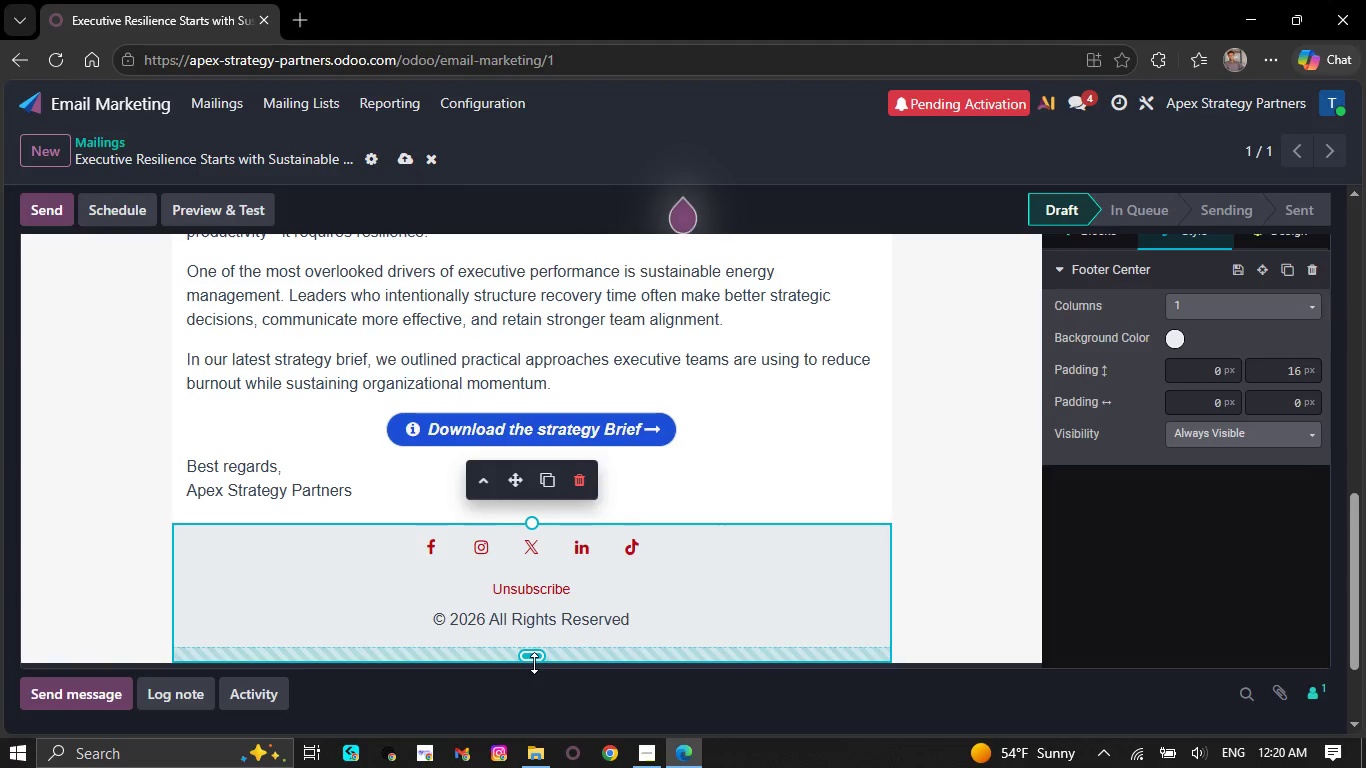 
left_click_drag(start_coordinate=[534, 657], to_coordinate=[540, 642])
 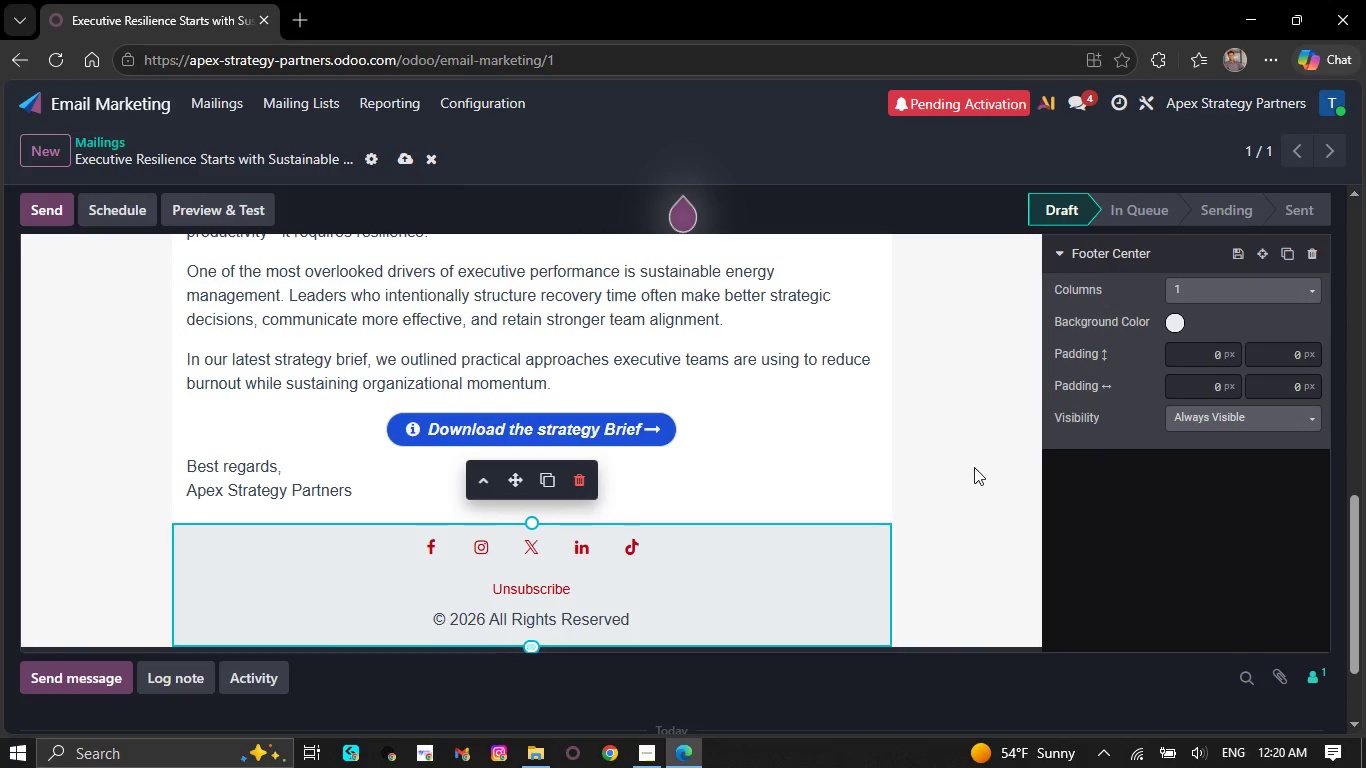 
left_click([985, 446])
 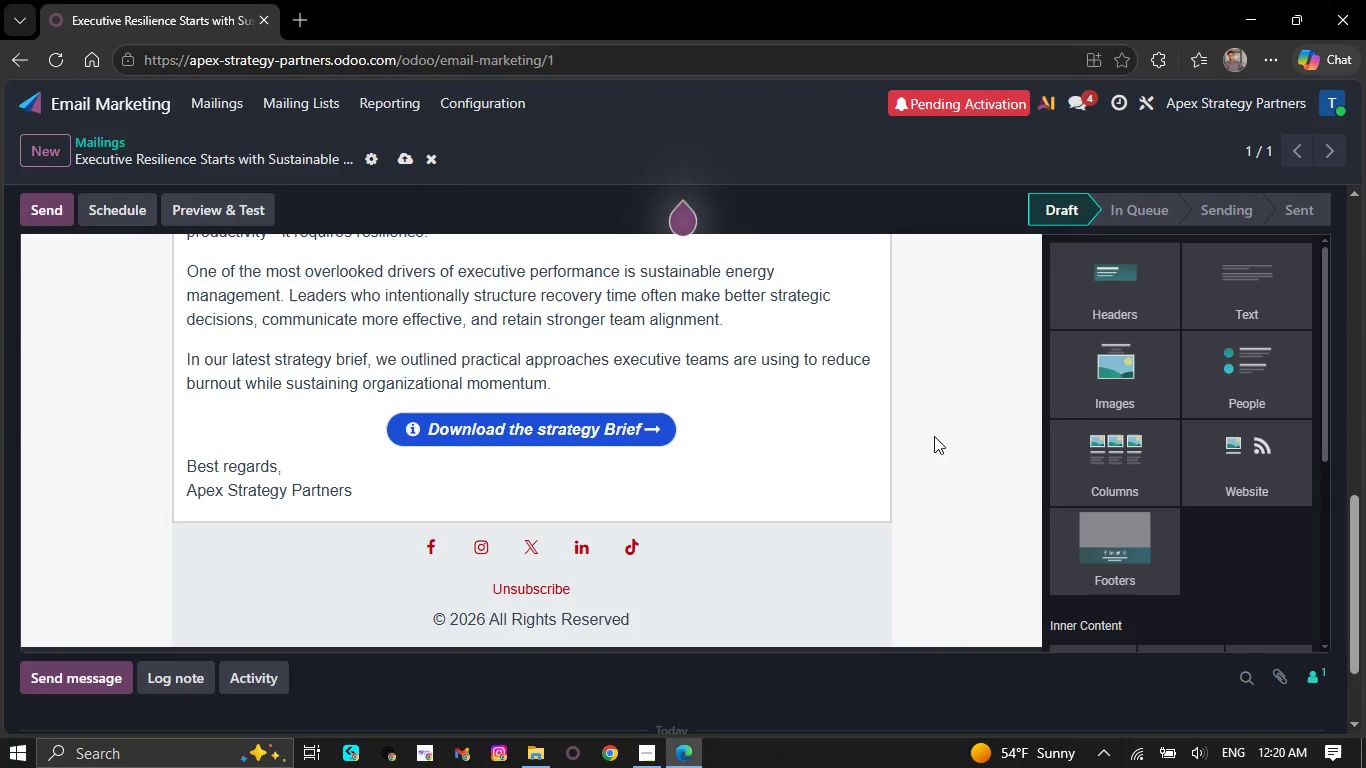 
scroll: coordinate [853, 478], scroll_direction: up, amount: 9.0
 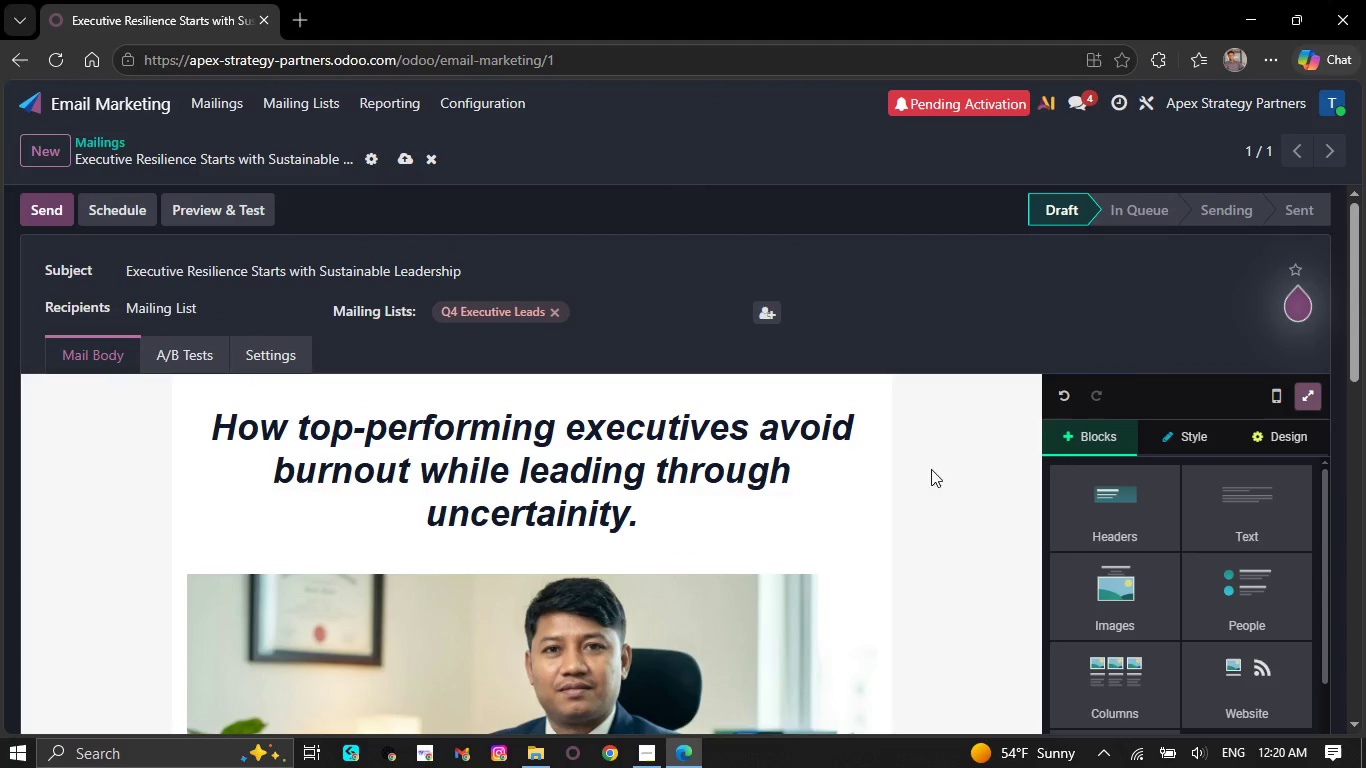 
scroll: coordinate [816, 457], scroll_direction: down, amount: 7.0
 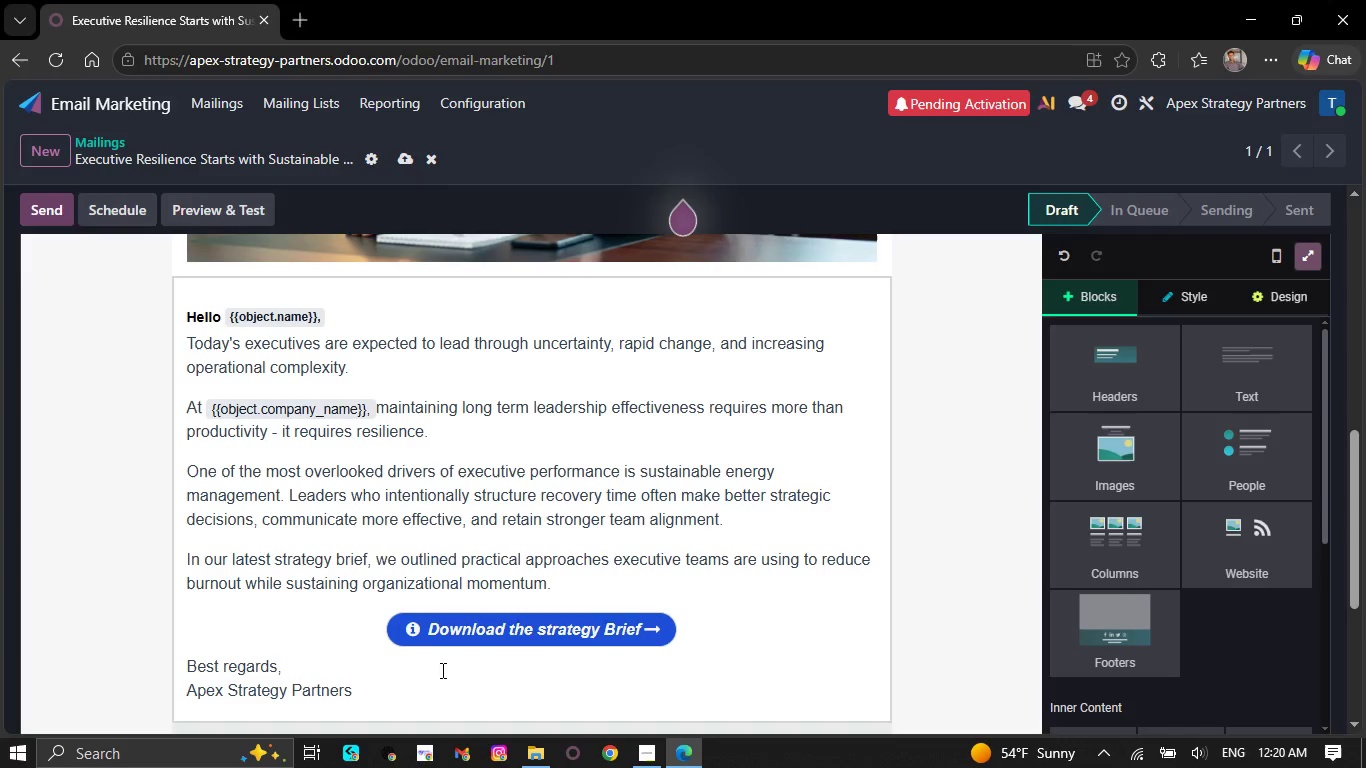 
wait(8.11)
 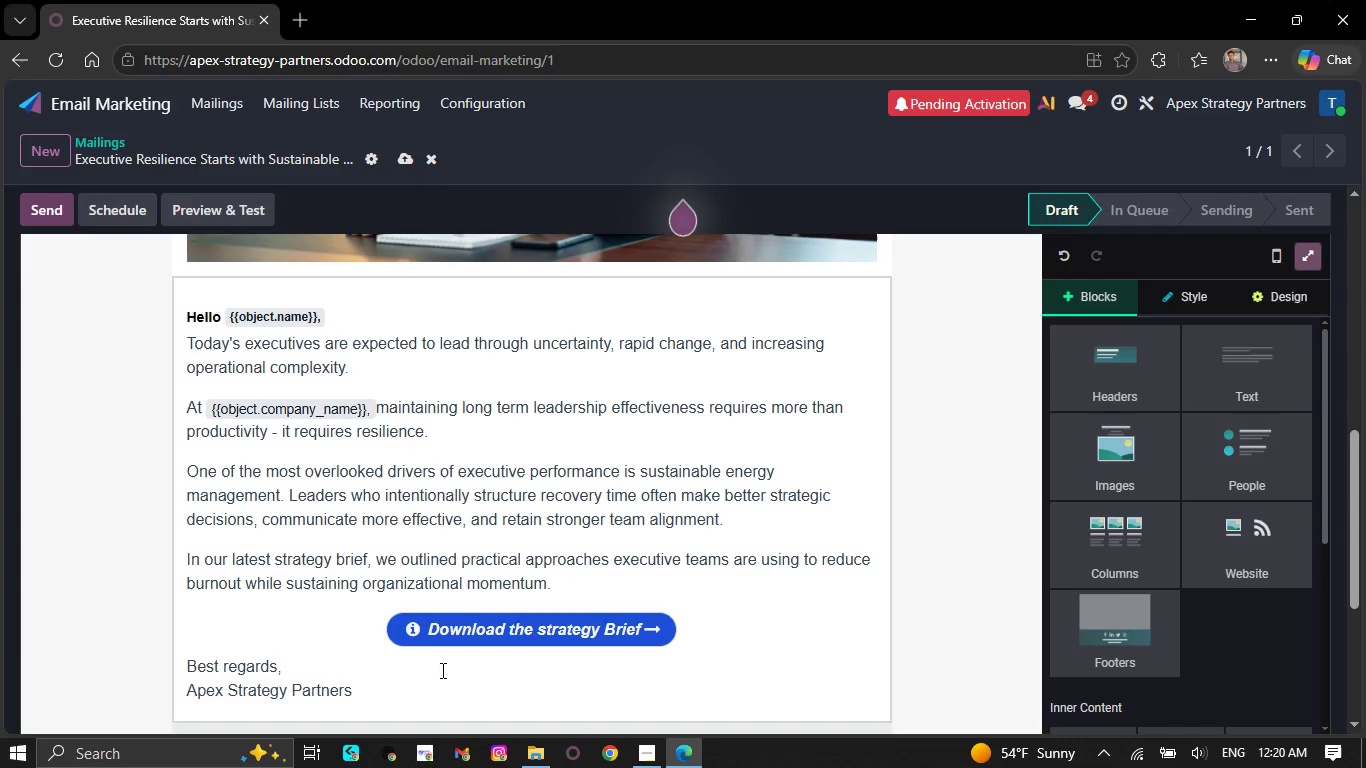 
scroll: coordinate [373, 685], scroll_direction: up, amount: 12.0
 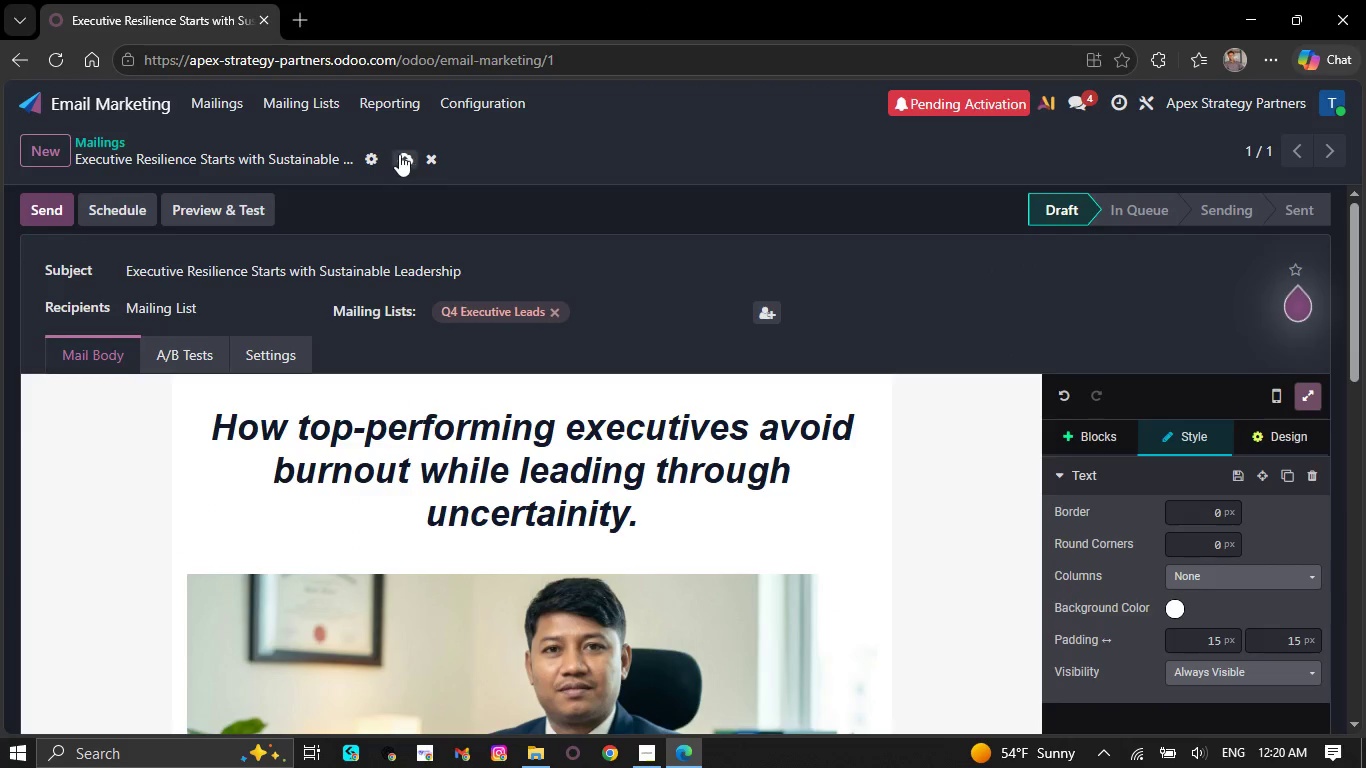 
left_click([400, 156])
 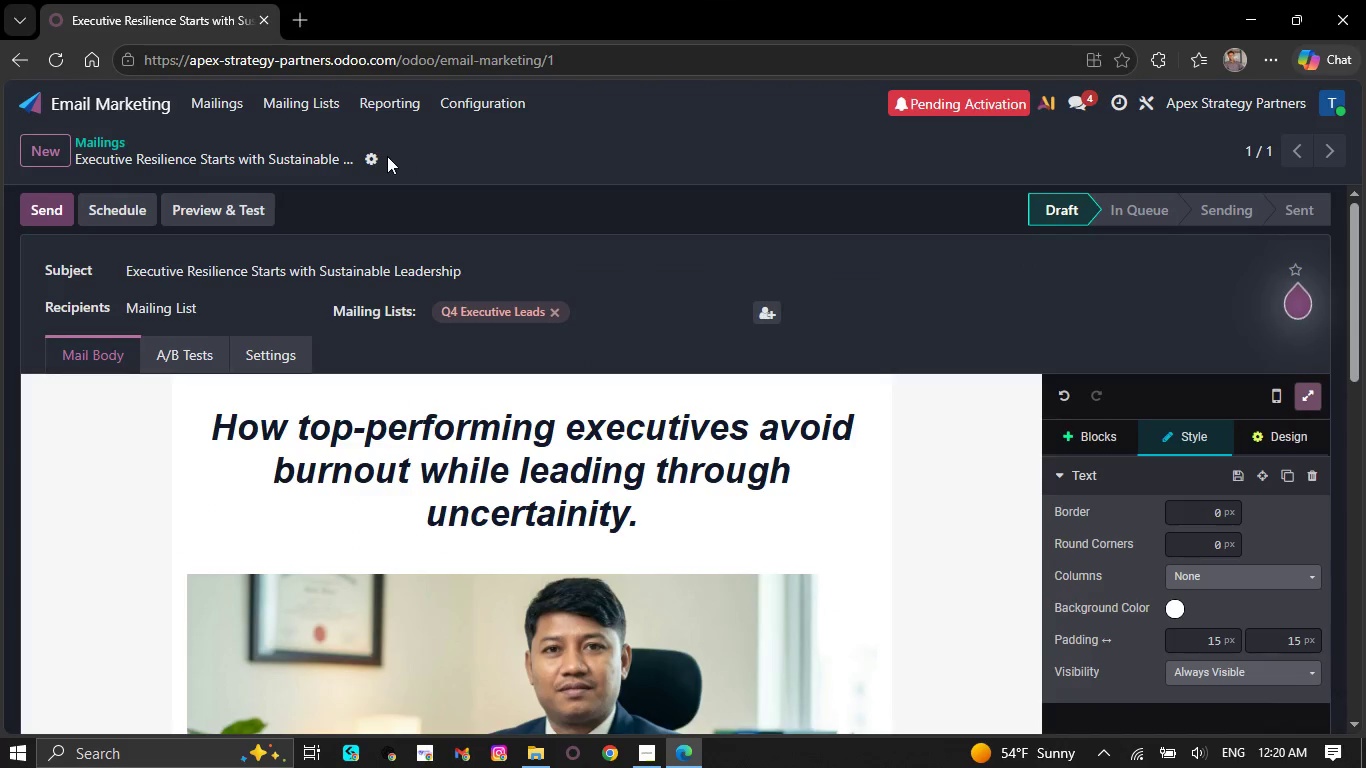 
left_click([62, 148])
 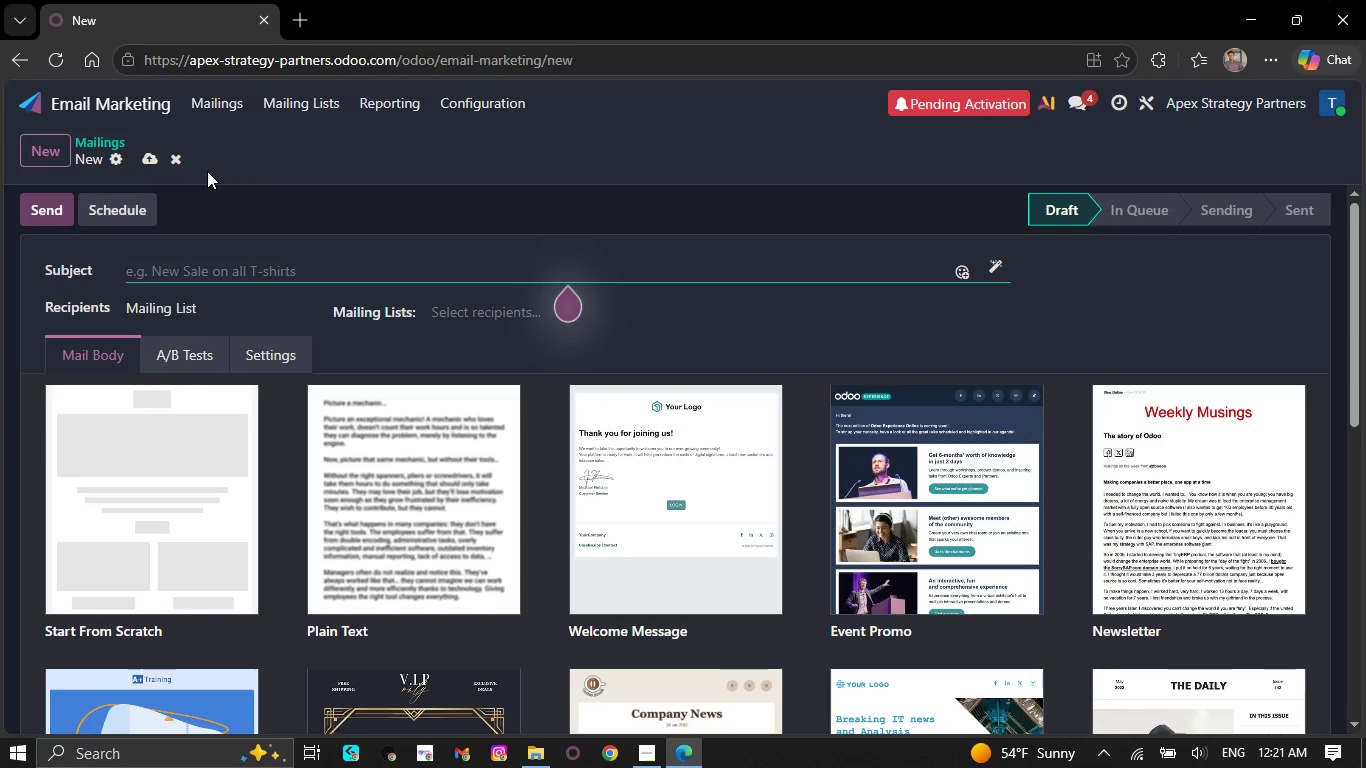 
wait(5.38)
 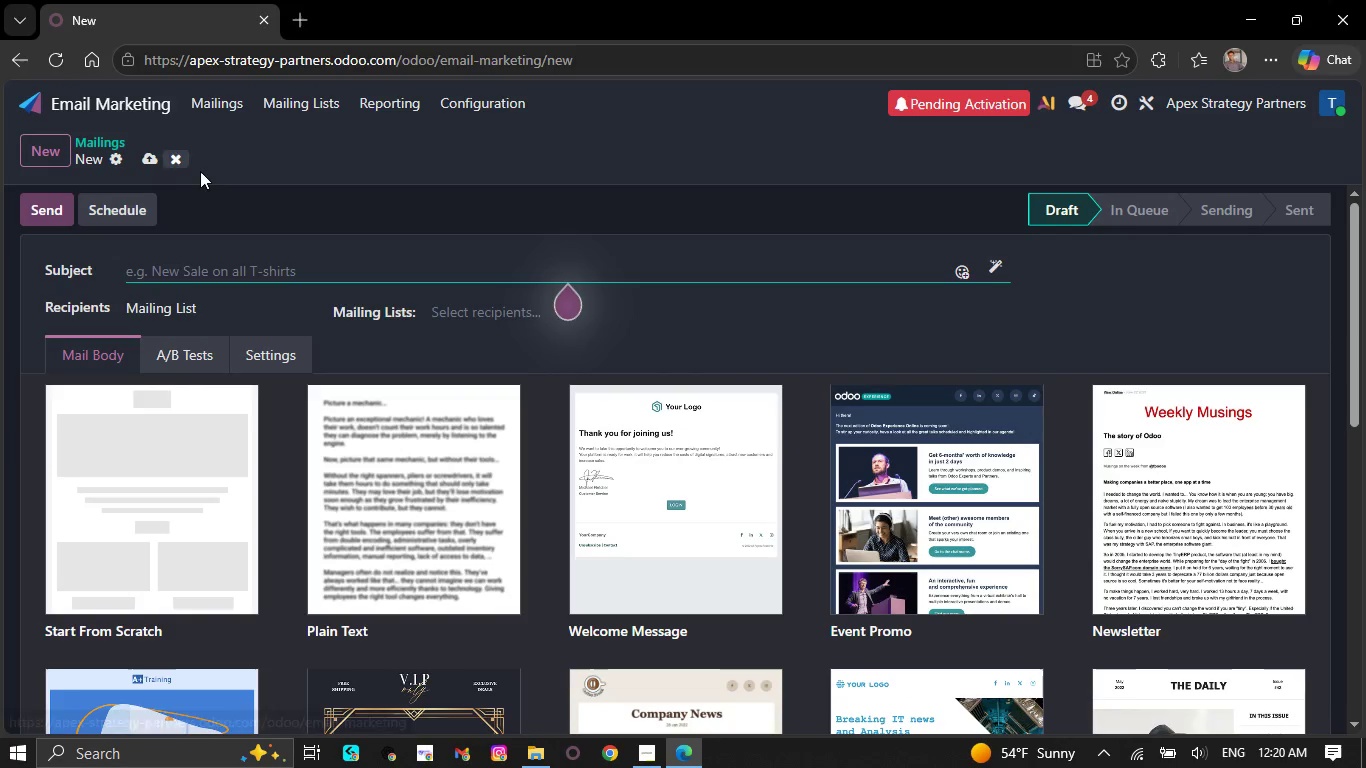 
type(Hoe)
key(Backspace)
type(w Resilient Leaders  )
key(Backspace)
type(Make Better Decisions Under Pressure.)
 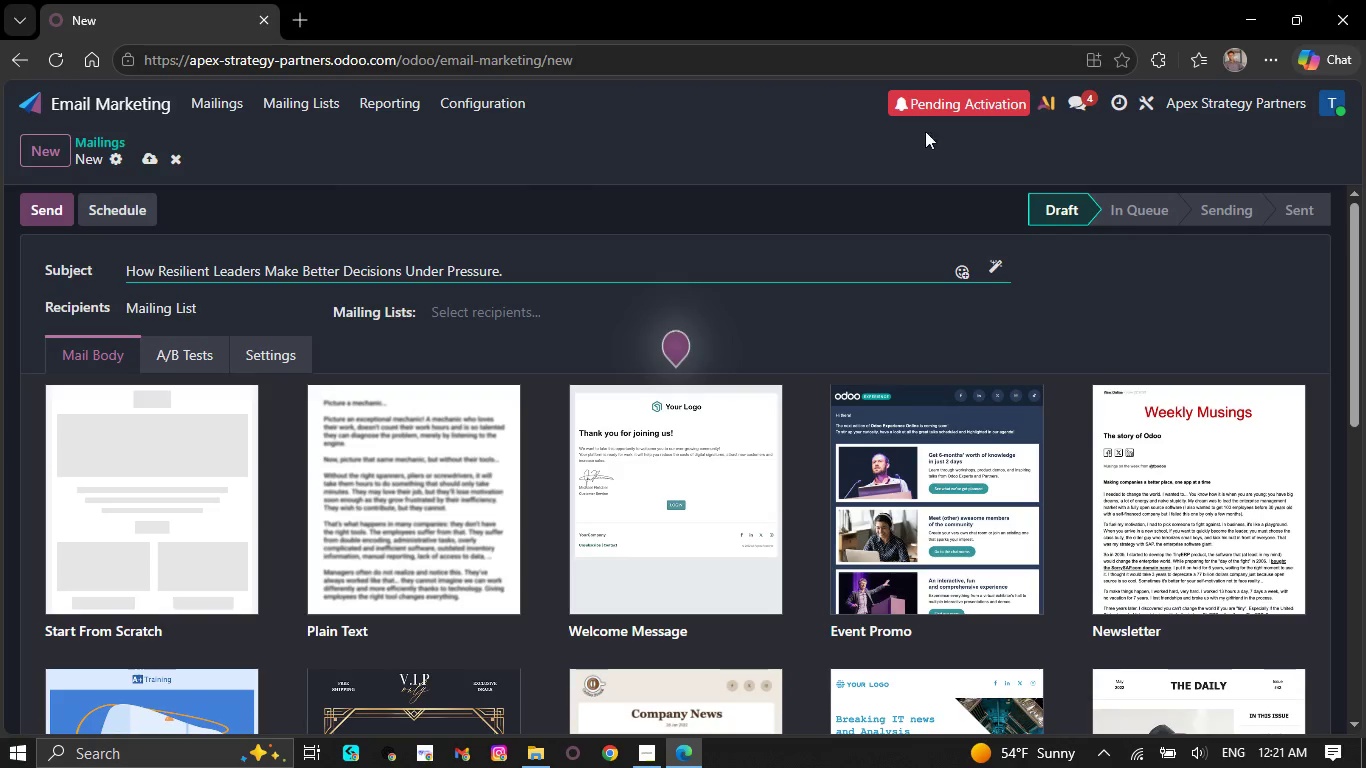 
scroll: coordinate [430, 395], scroll_direction: down, amount: 3.0
 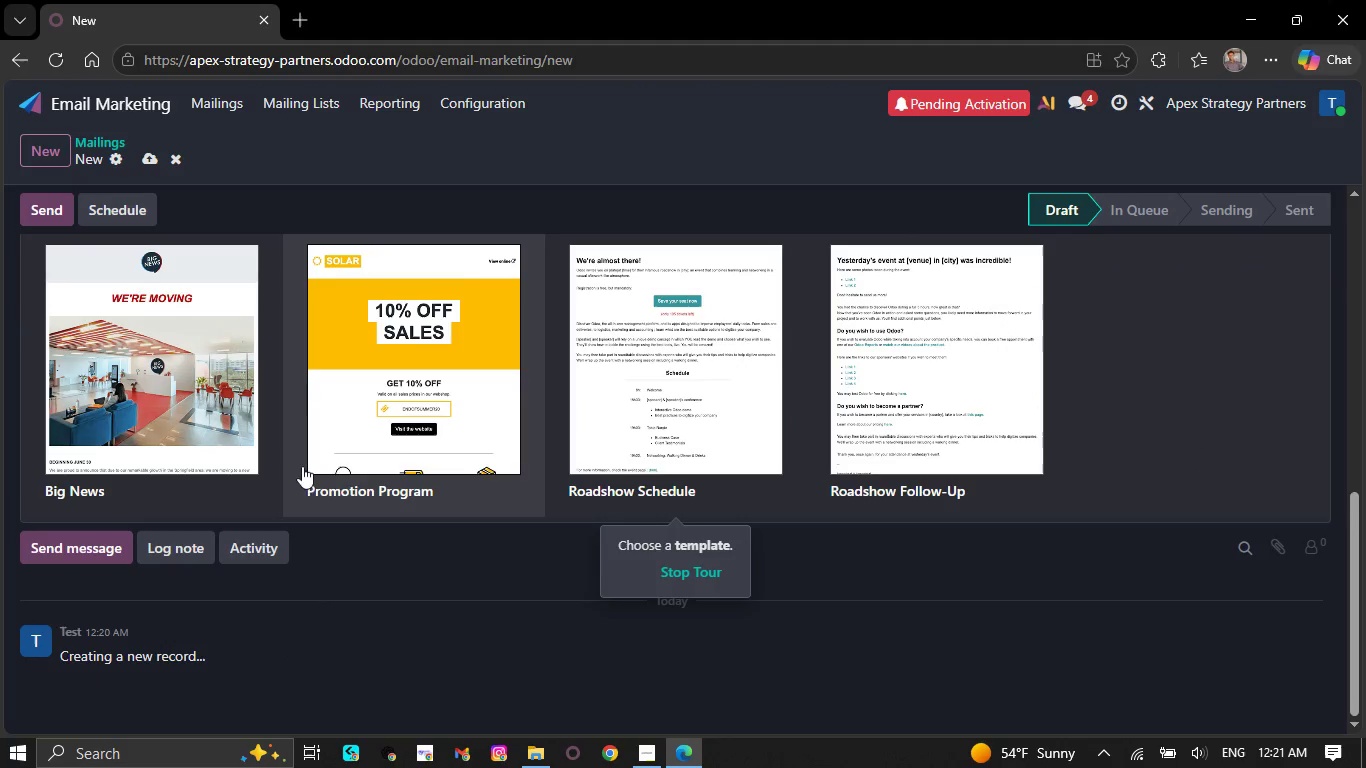 
left_click([154, 354])
 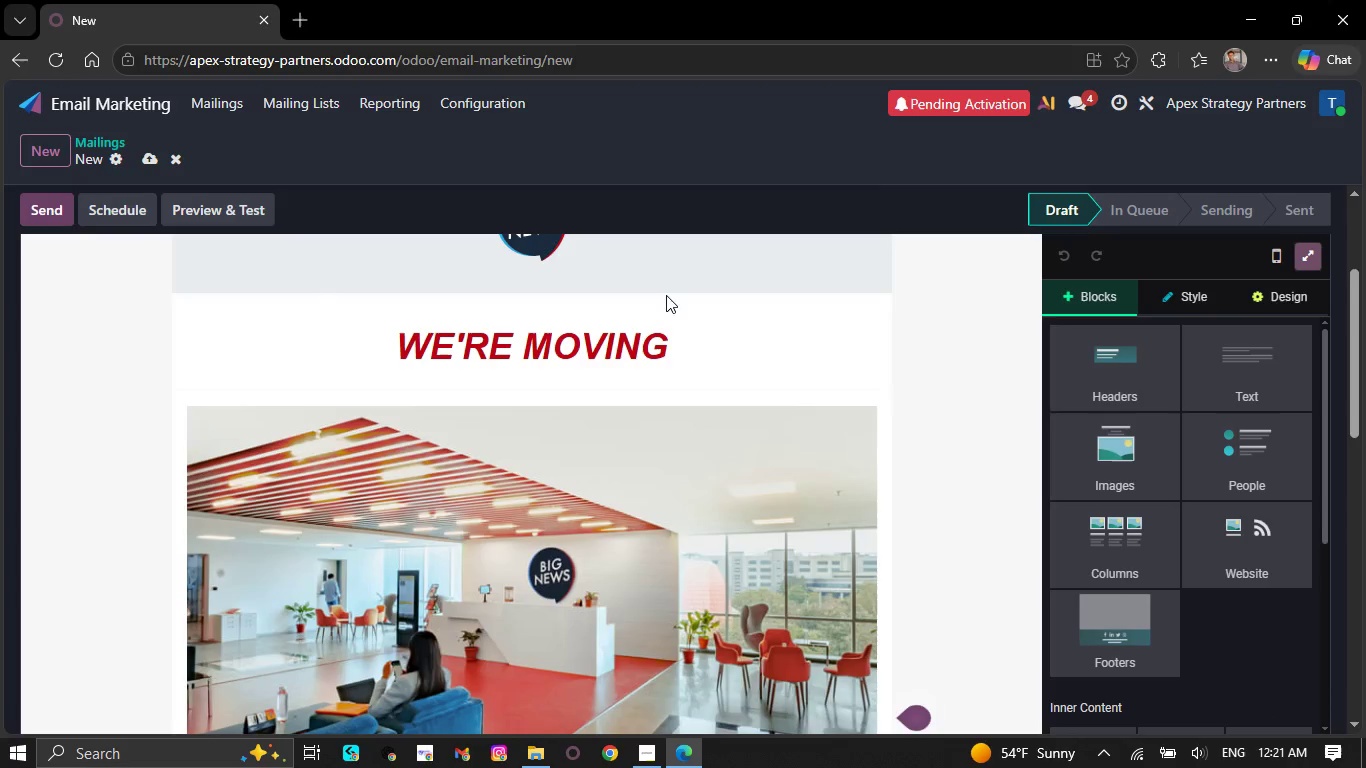 
left_click([666, 292])
 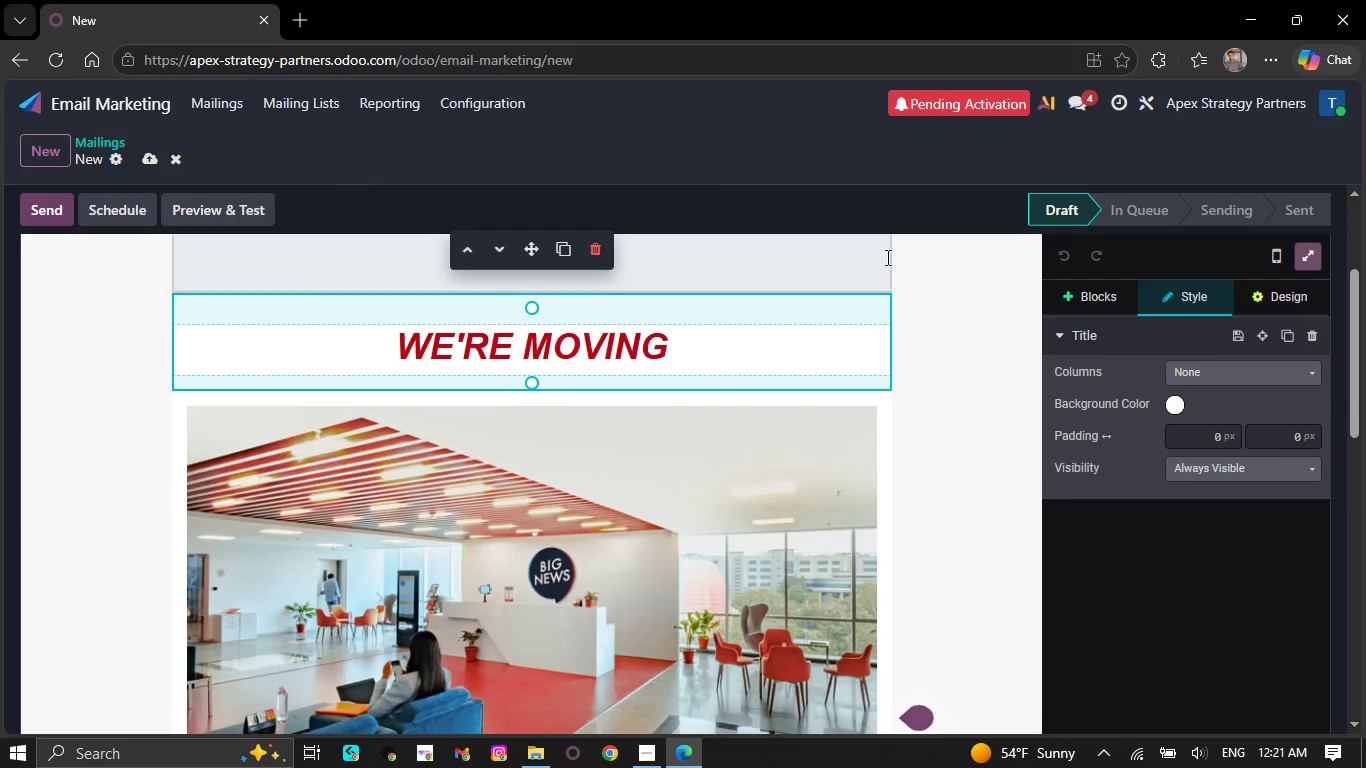 
left_click([887, 256])
 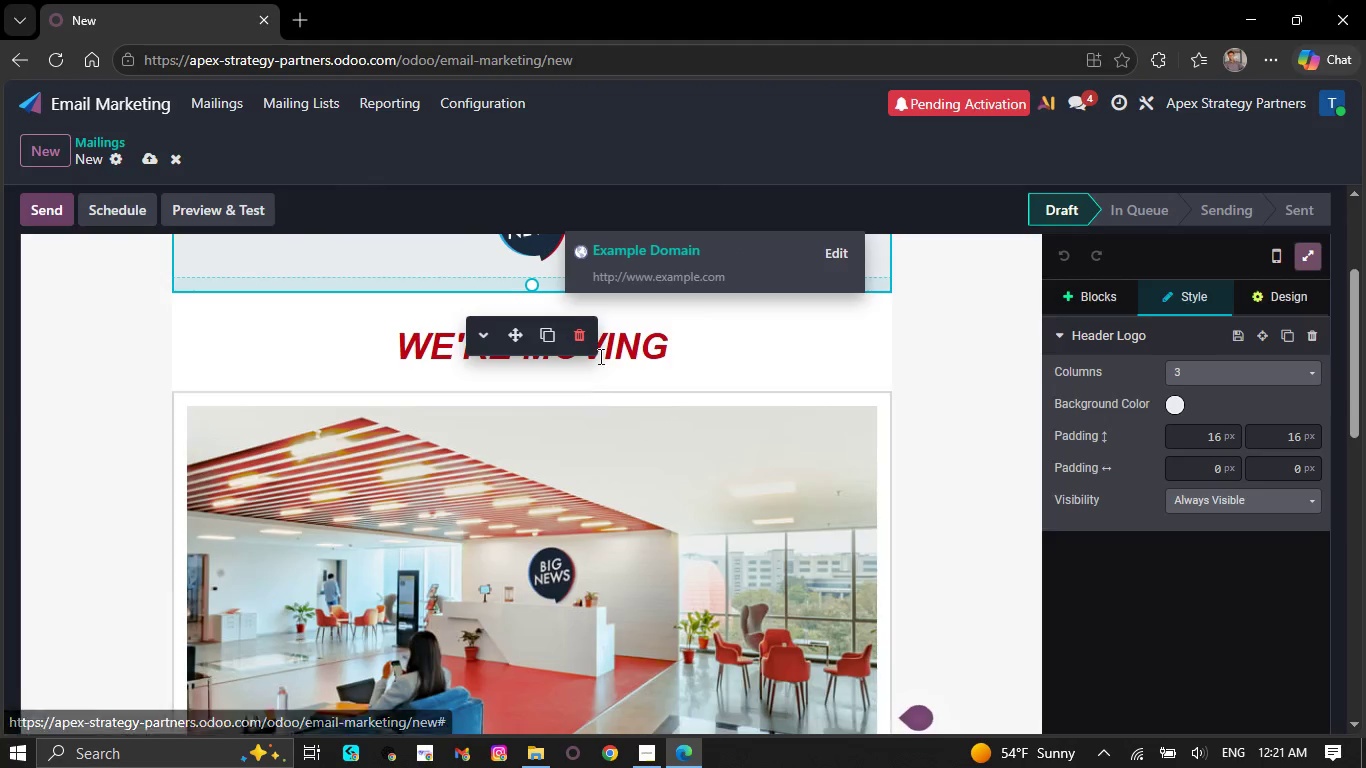 
left_click([583, 339])
 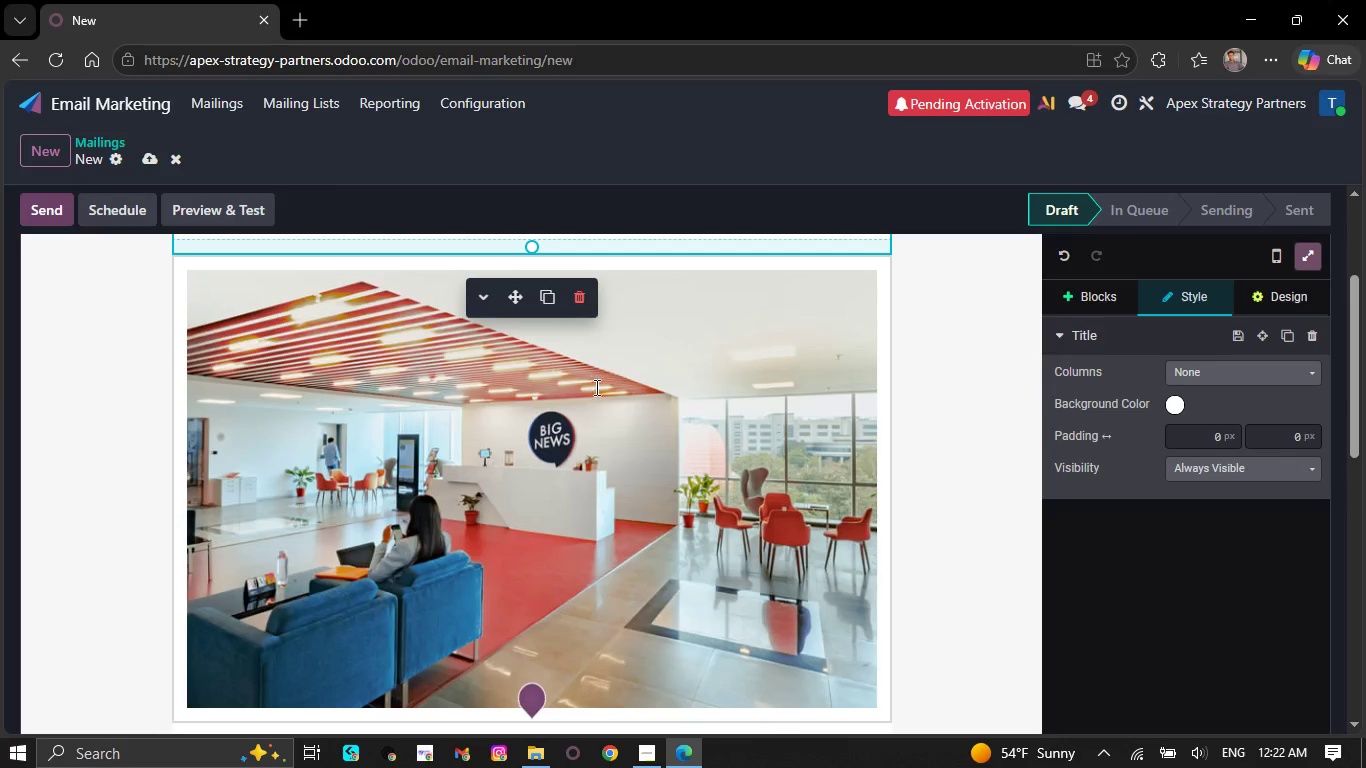 
scroll: coordinate [597, 397], scroll_direction: up, amount: 4.0
 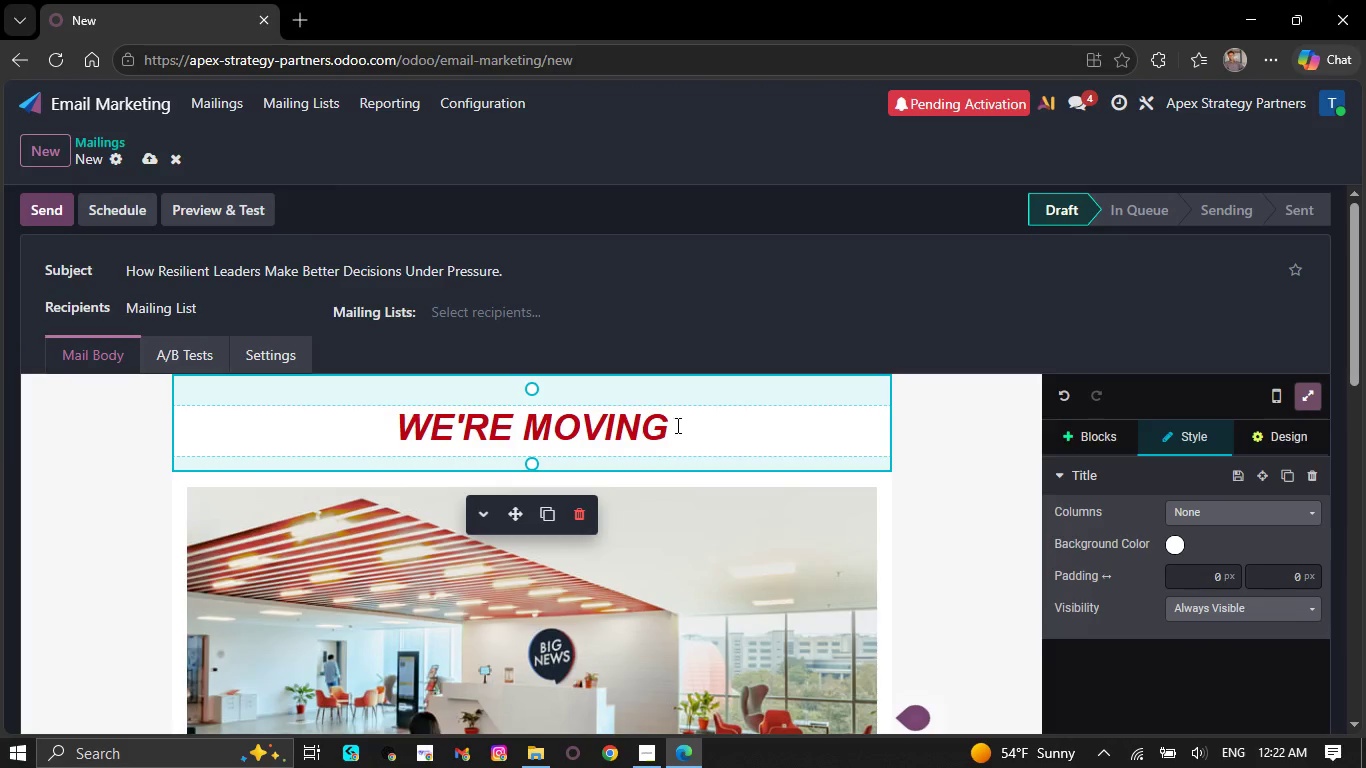 
wait(11.1)
 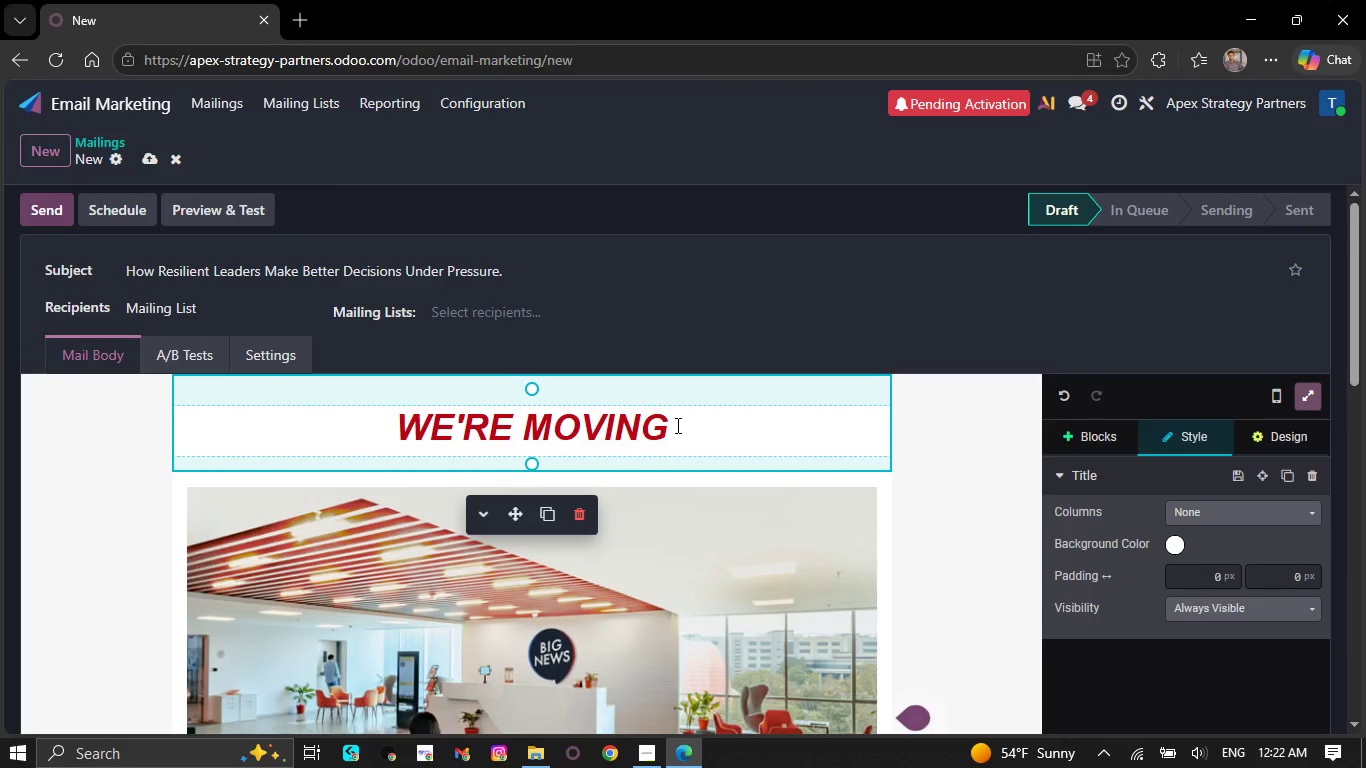 
left_click([1282, 436])
 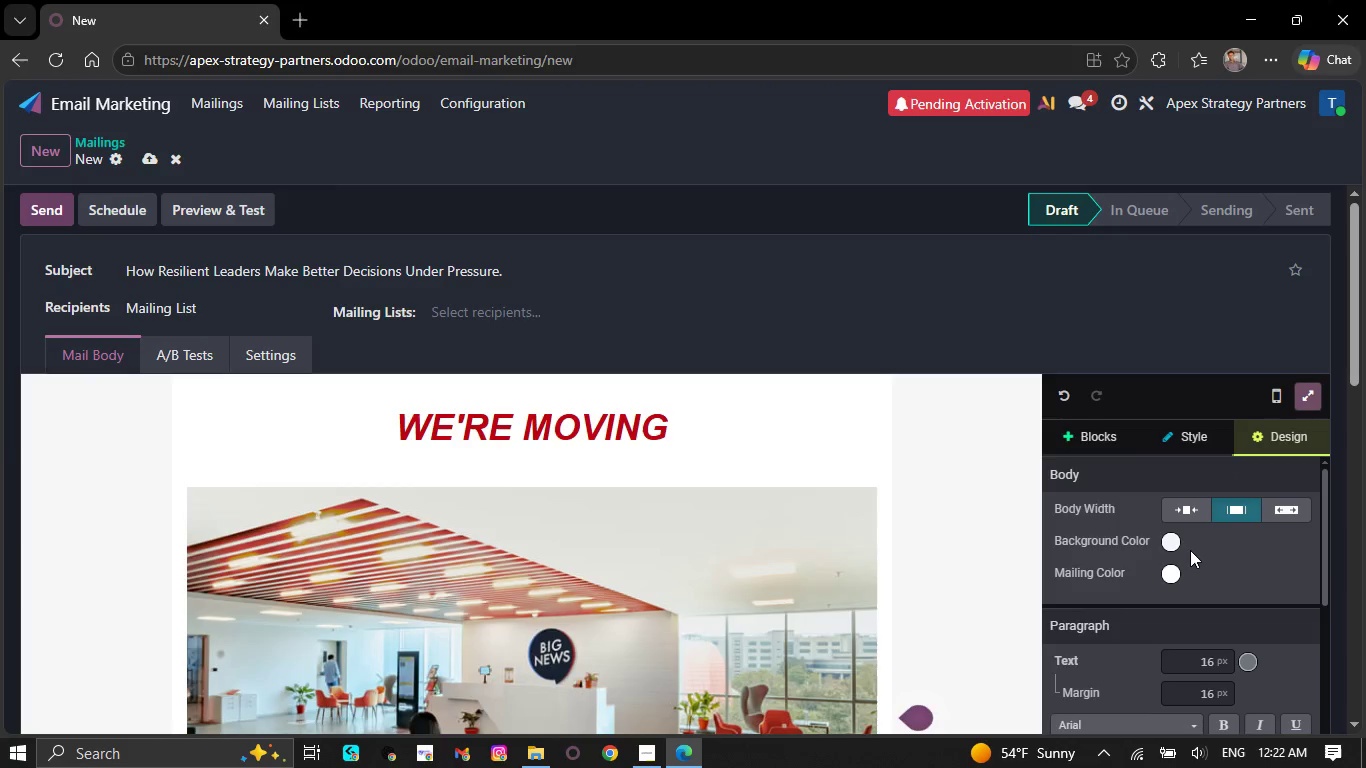 
scroll: coordinate [1187, 575], scroll_direction: down, amount: 2.0
 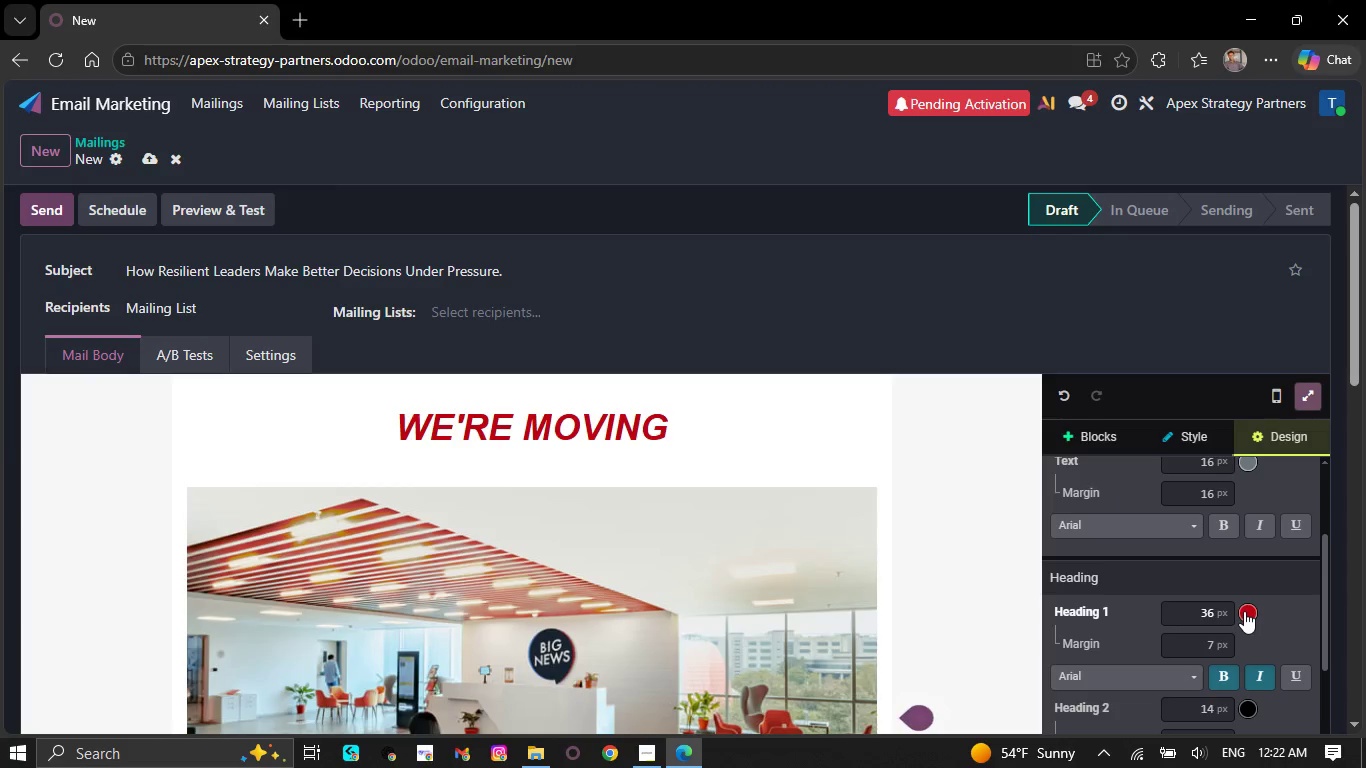 
left_click([1244, 611])
 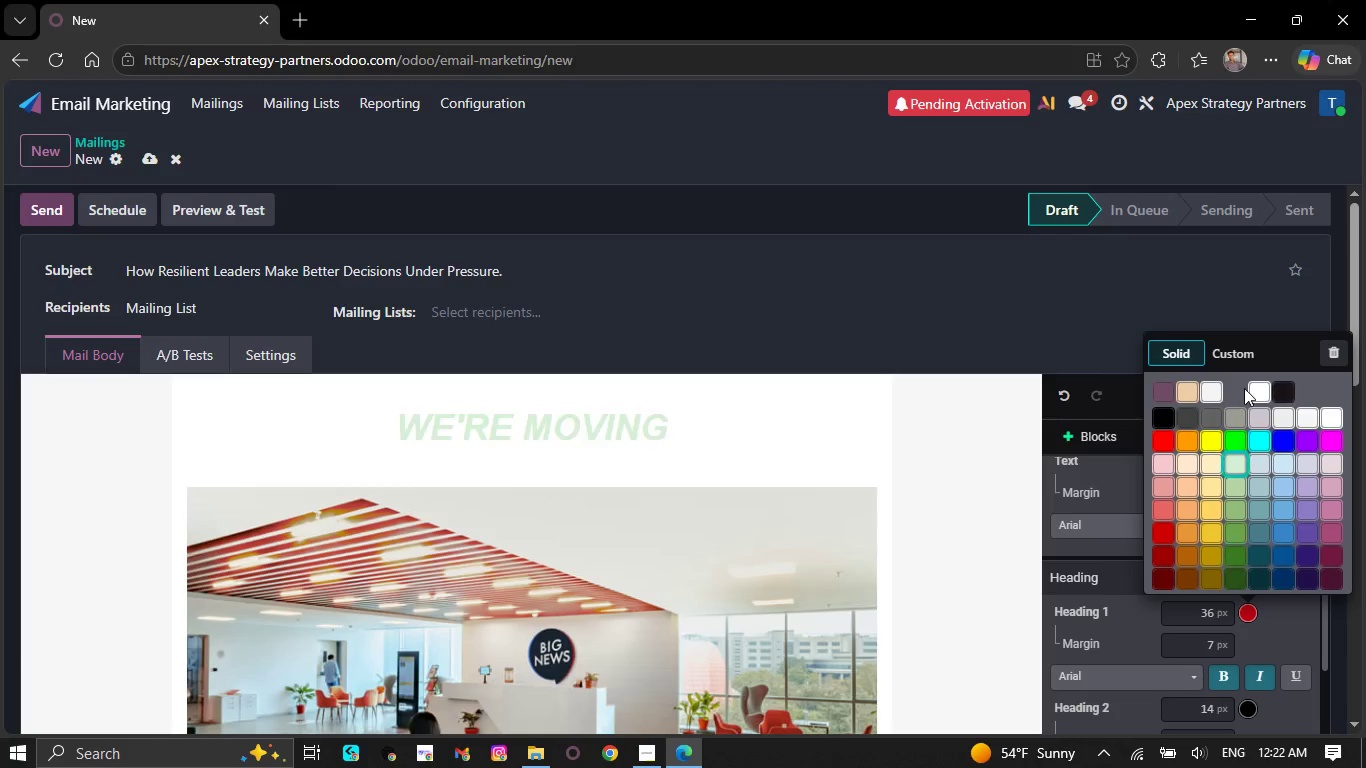 
left_click([1245, 356])
 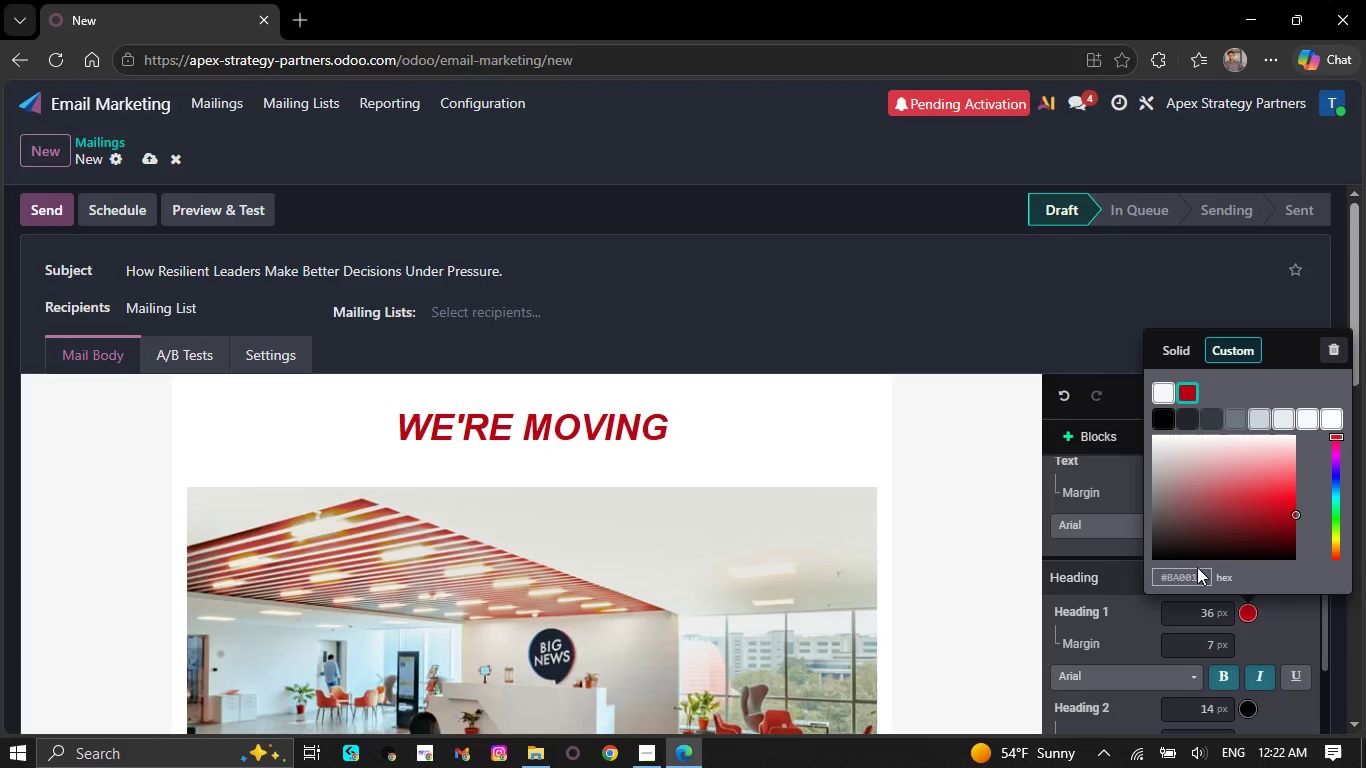 
left_click([1196, 574])
 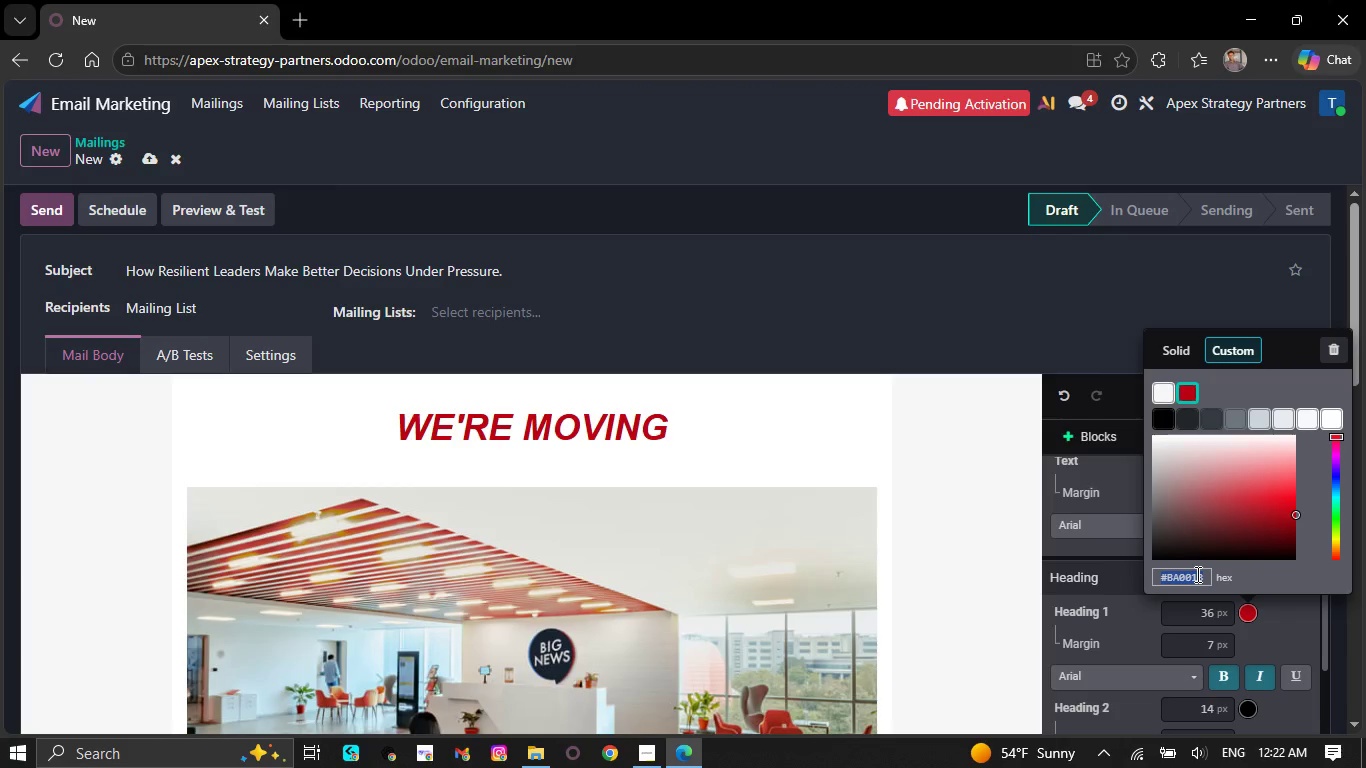 
key(Backspace)
 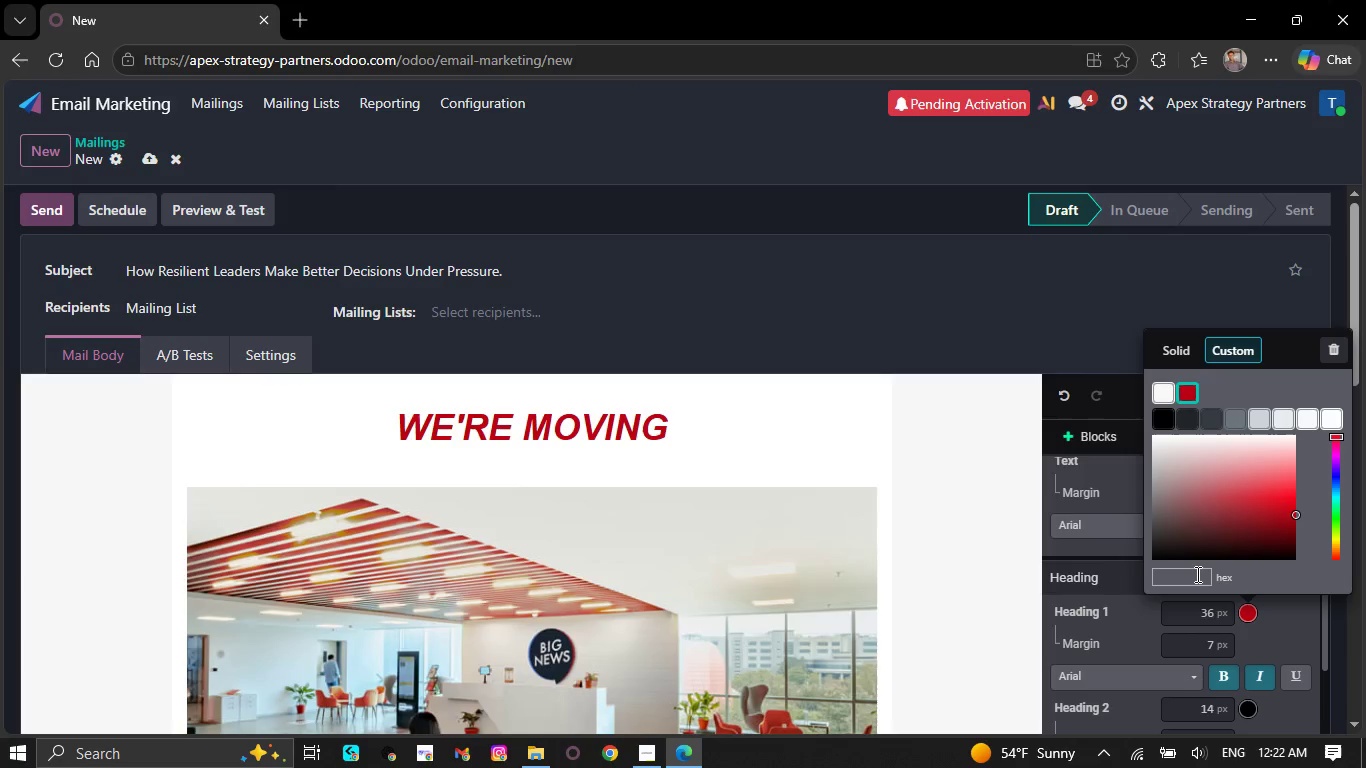 
wait(6.83)
 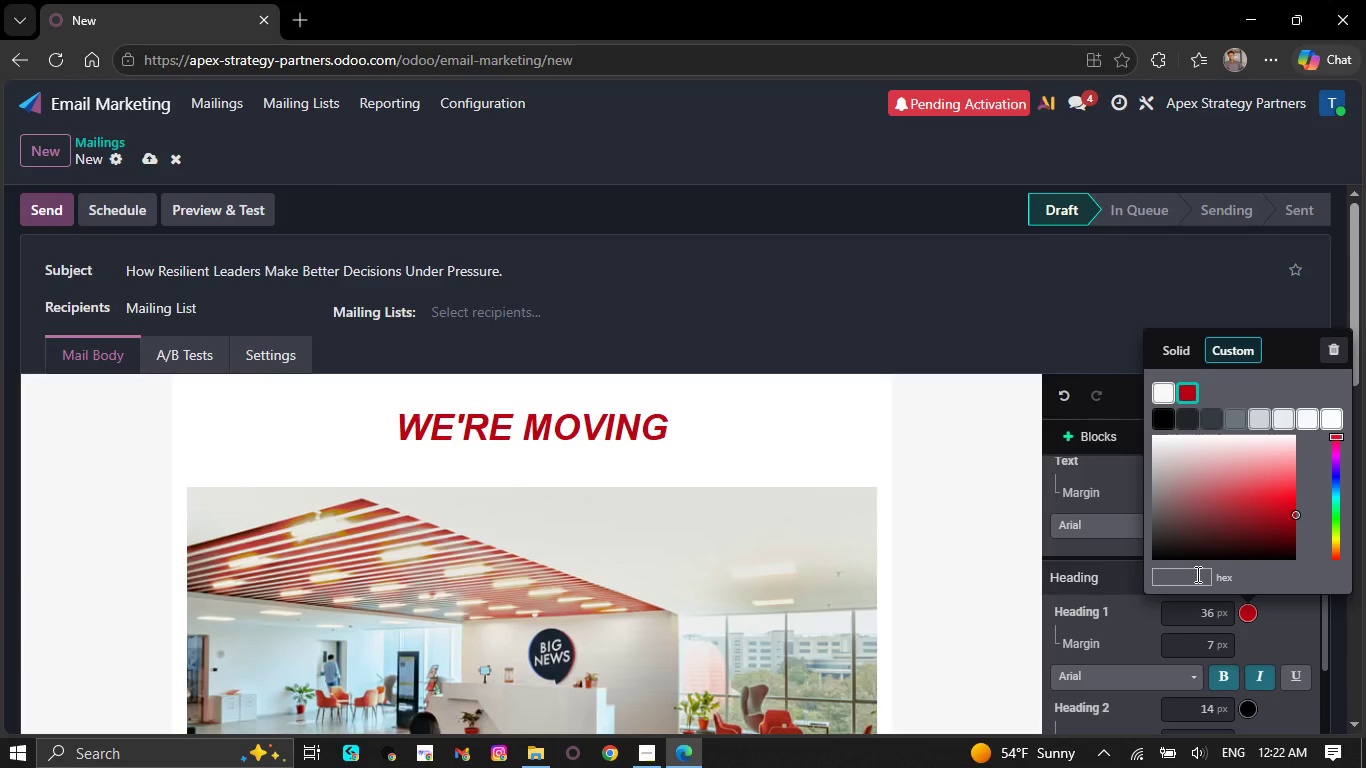 
type(#0)
 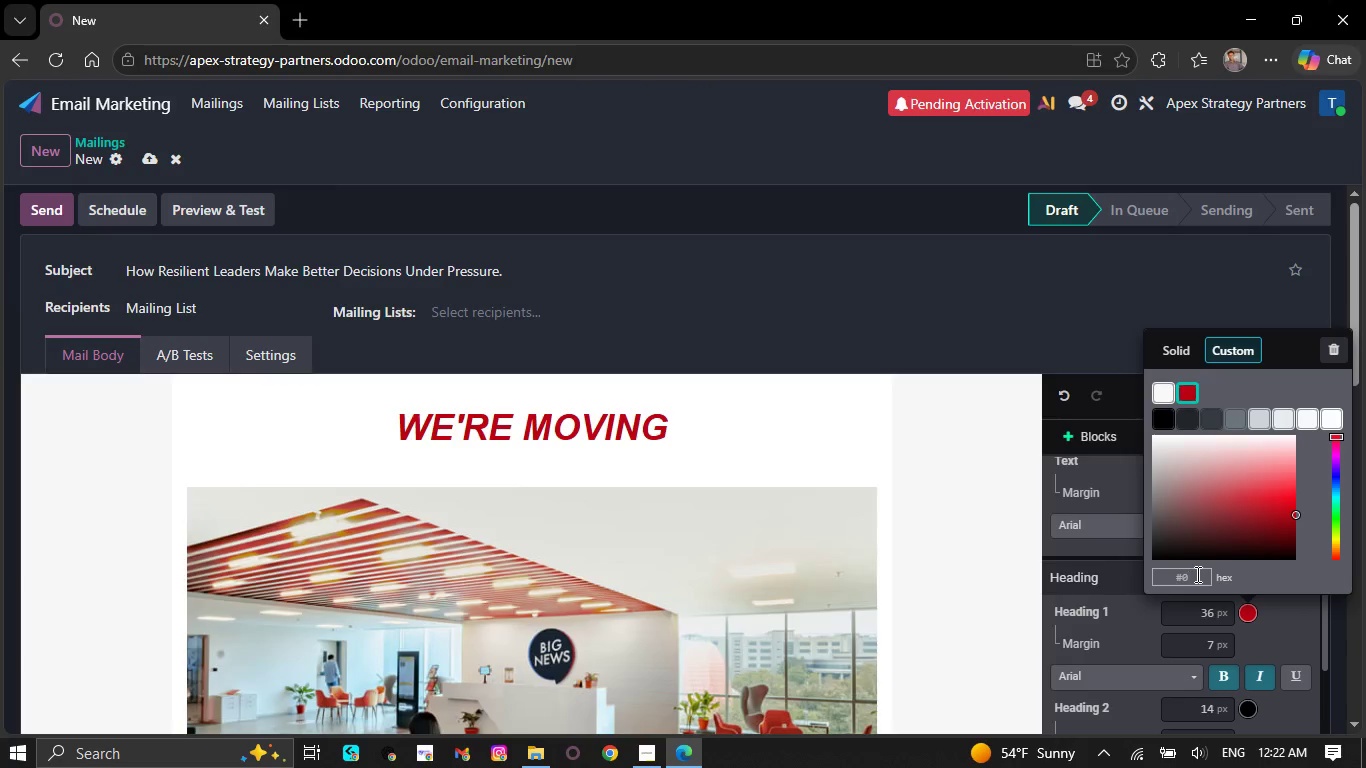 
type(F172A)
 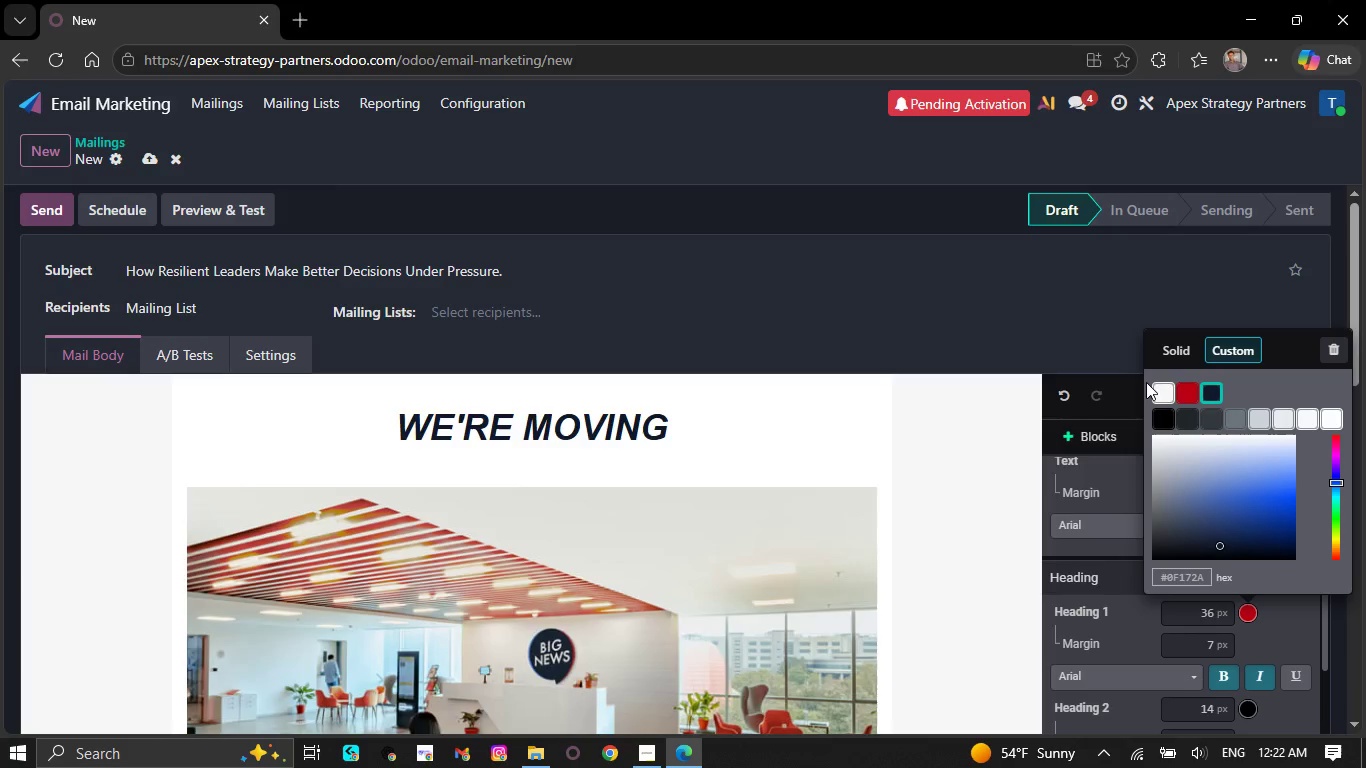 
left_click([1222, 385])
 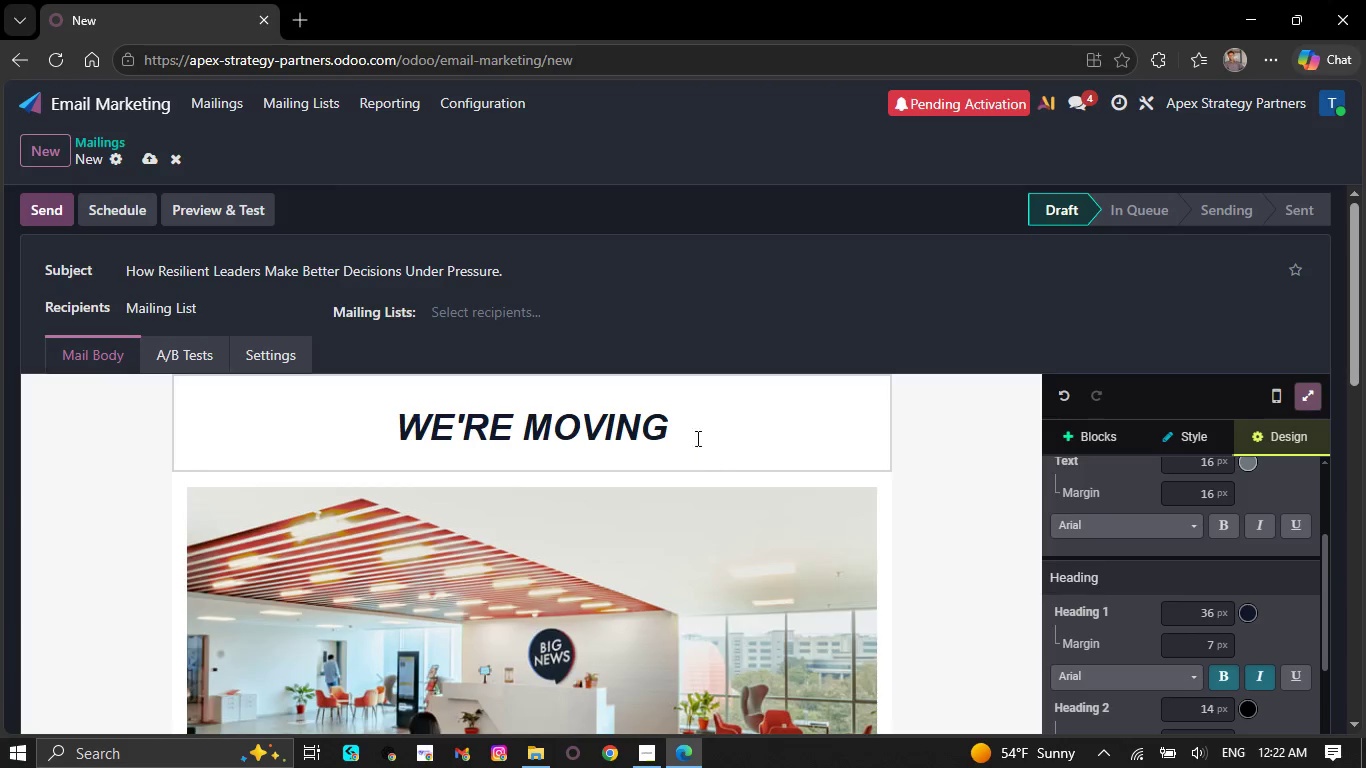 
left_click_drag(start_coordinate=[682, 417], to_coordinate=[394, 409])
 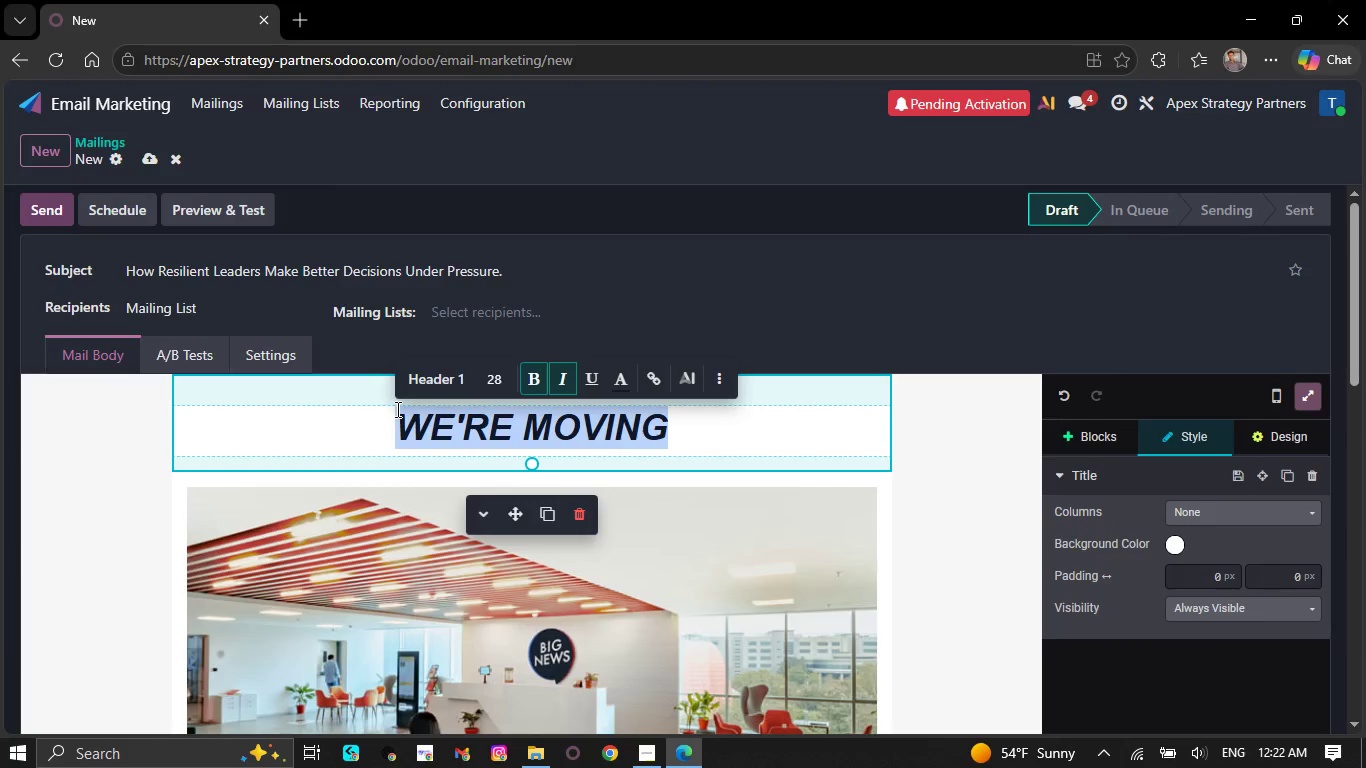 
key(Backspace)
 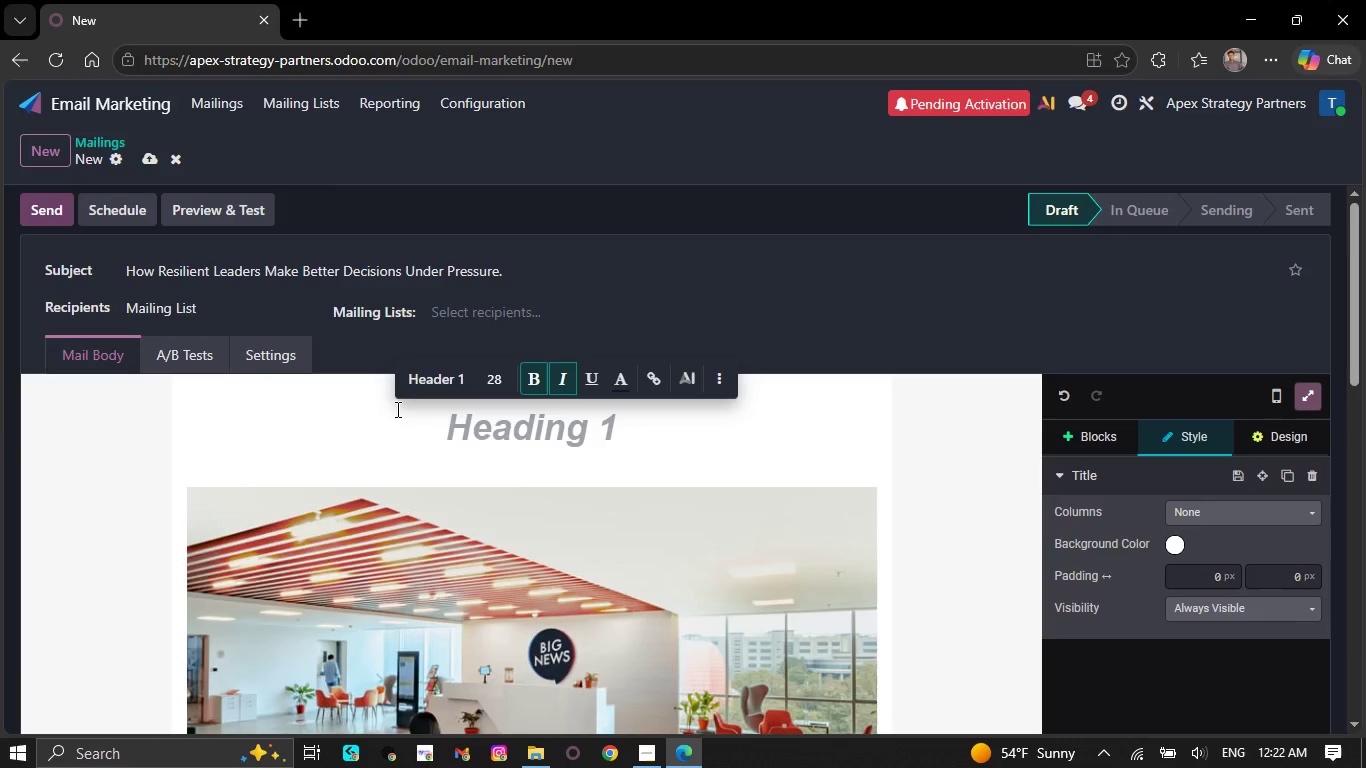 
wait(7.77)
 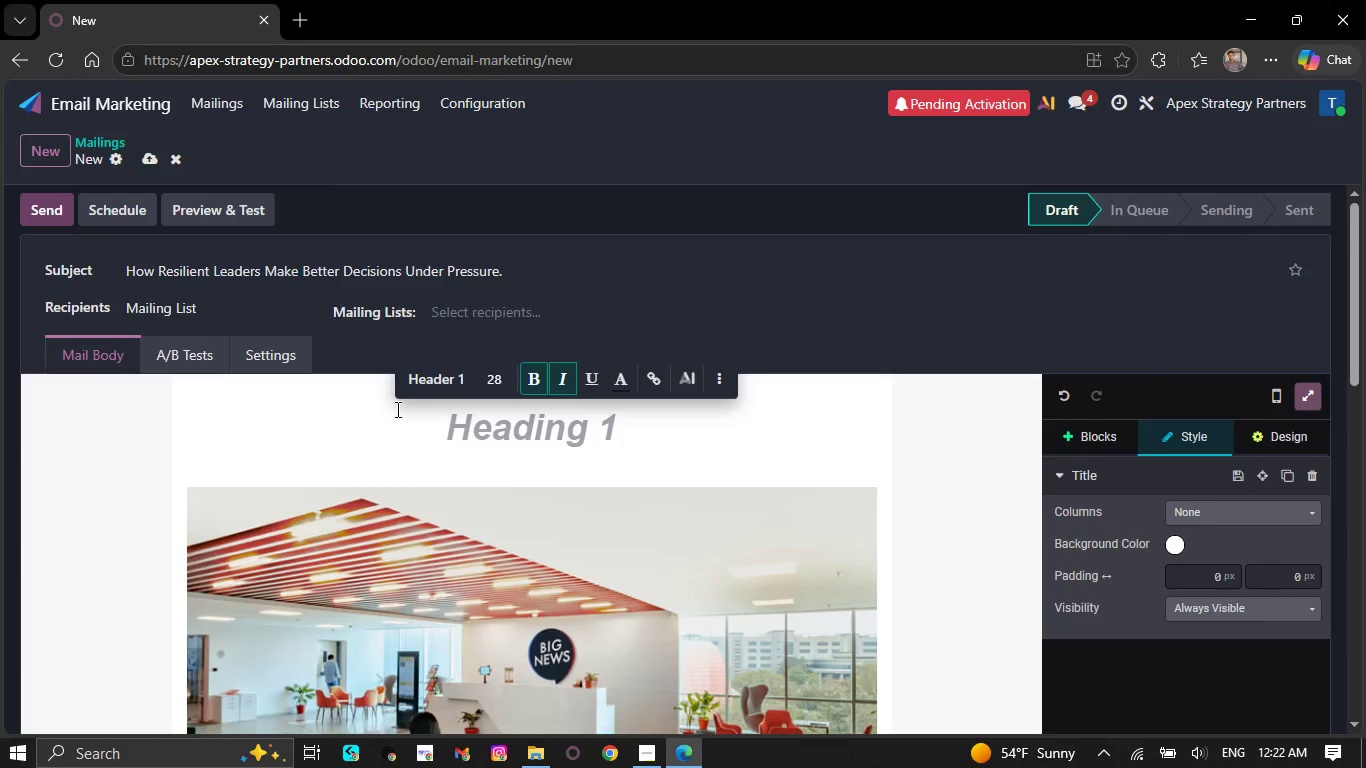 
type(A framework for maintaining clarity during high-stakes leadership moments)
 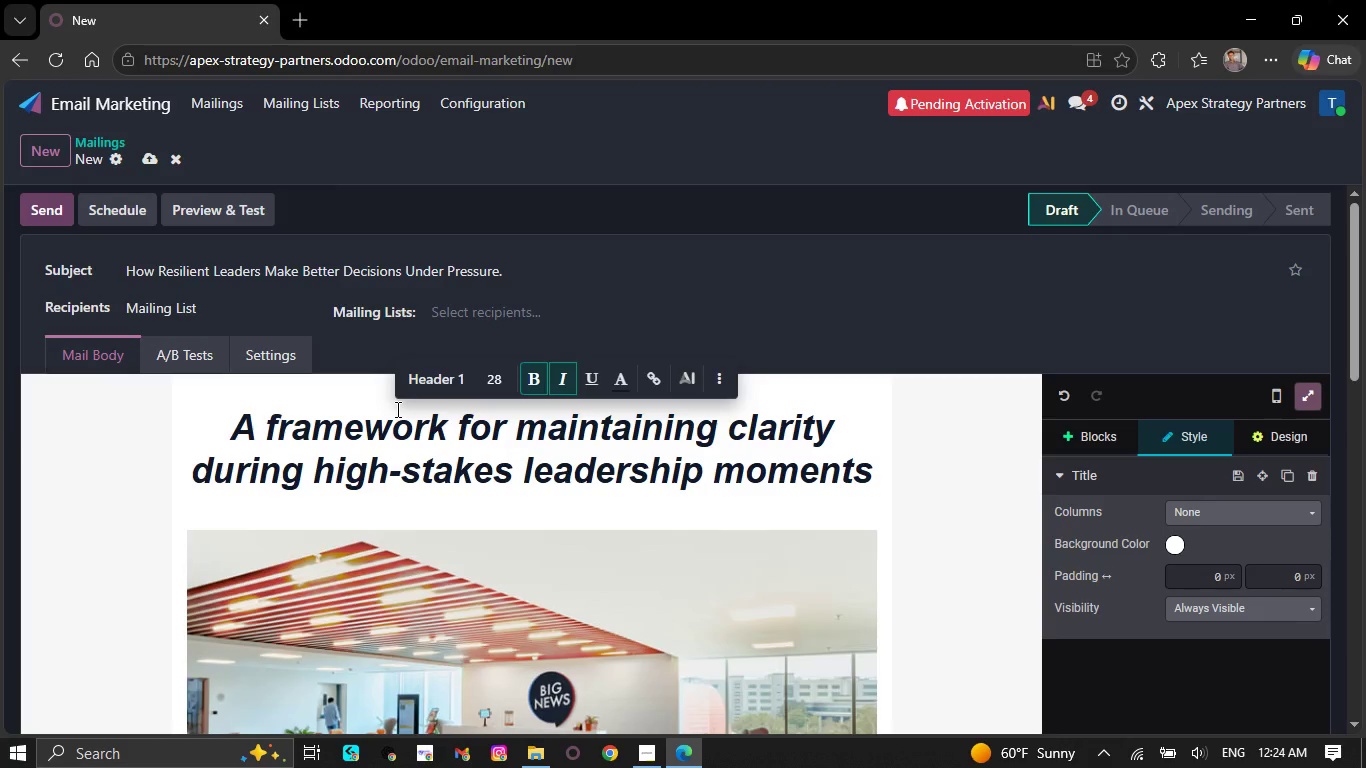 
wait(38.7)
 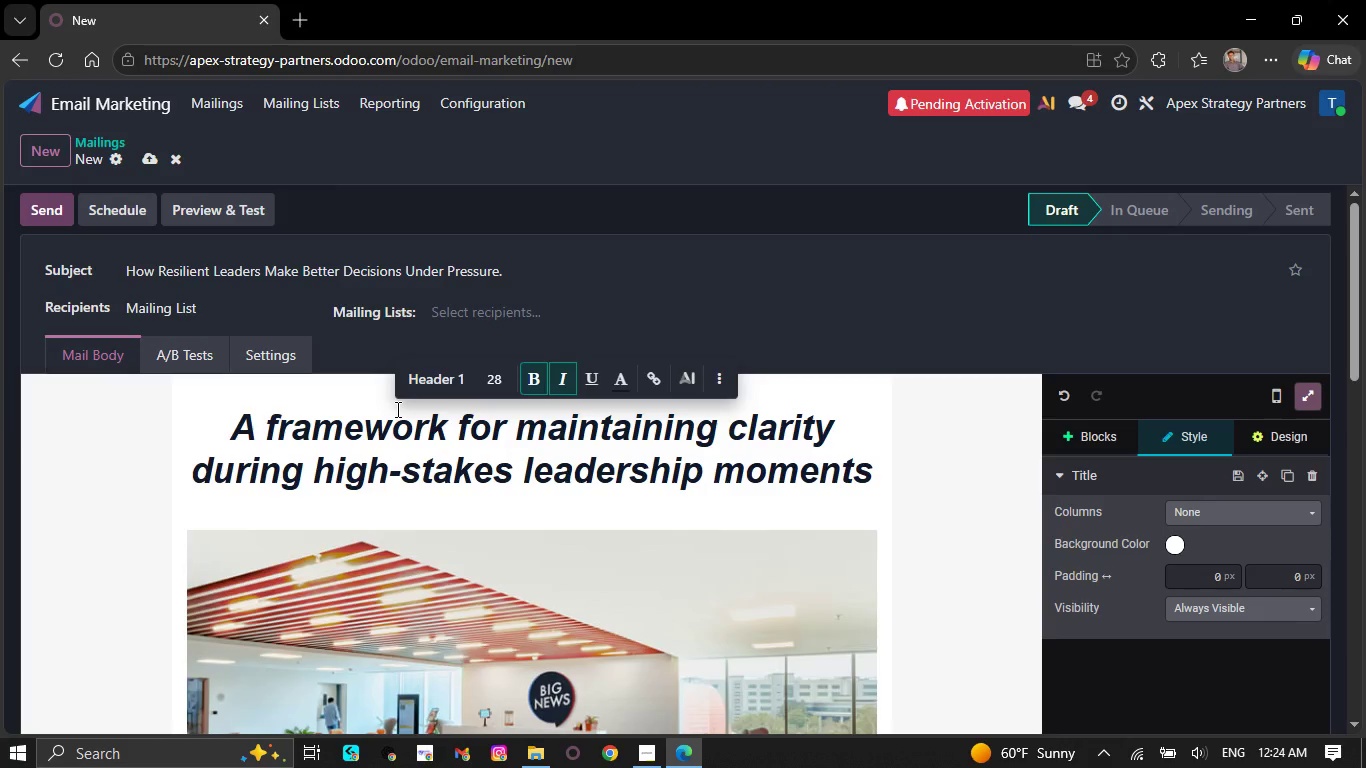 
left_click([951, 606])
 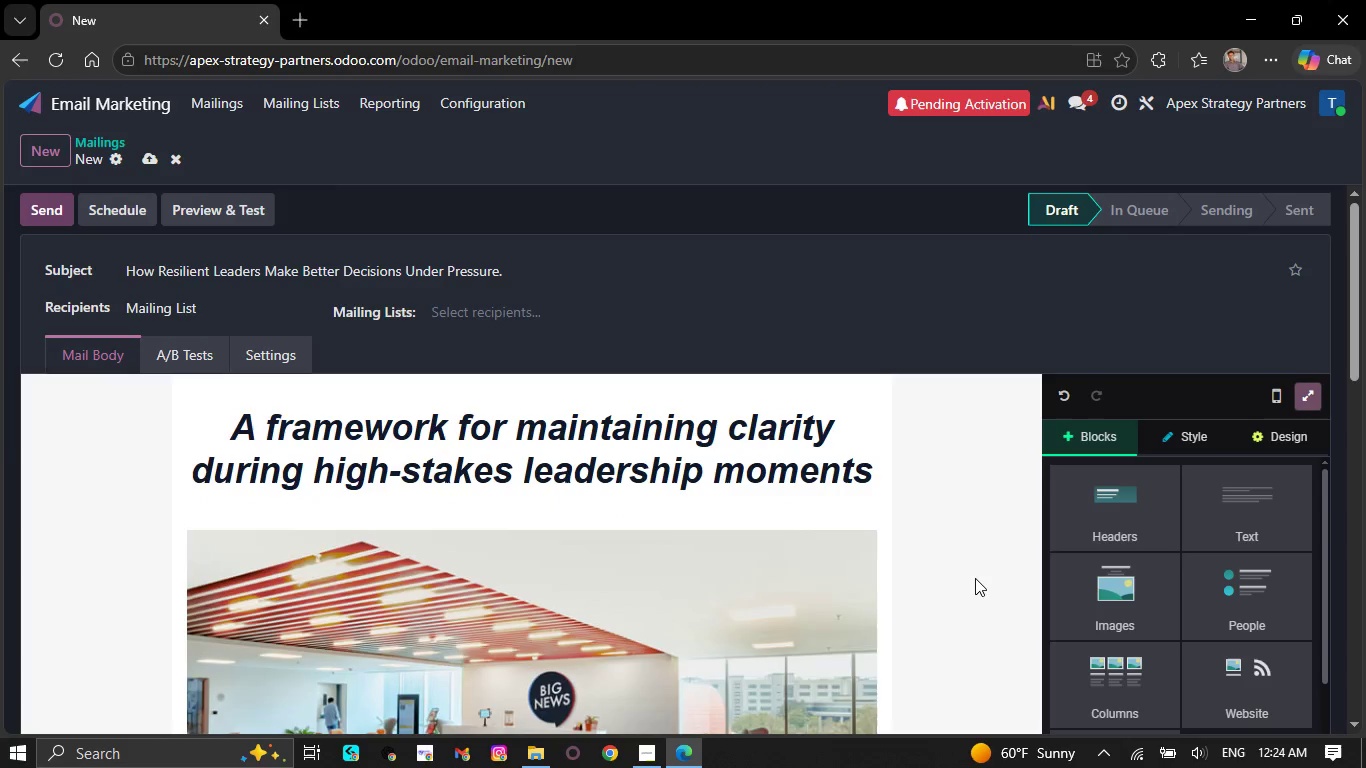 
scroll: coordinate [819, 610], scroll_direction: down, amount: 7.0
 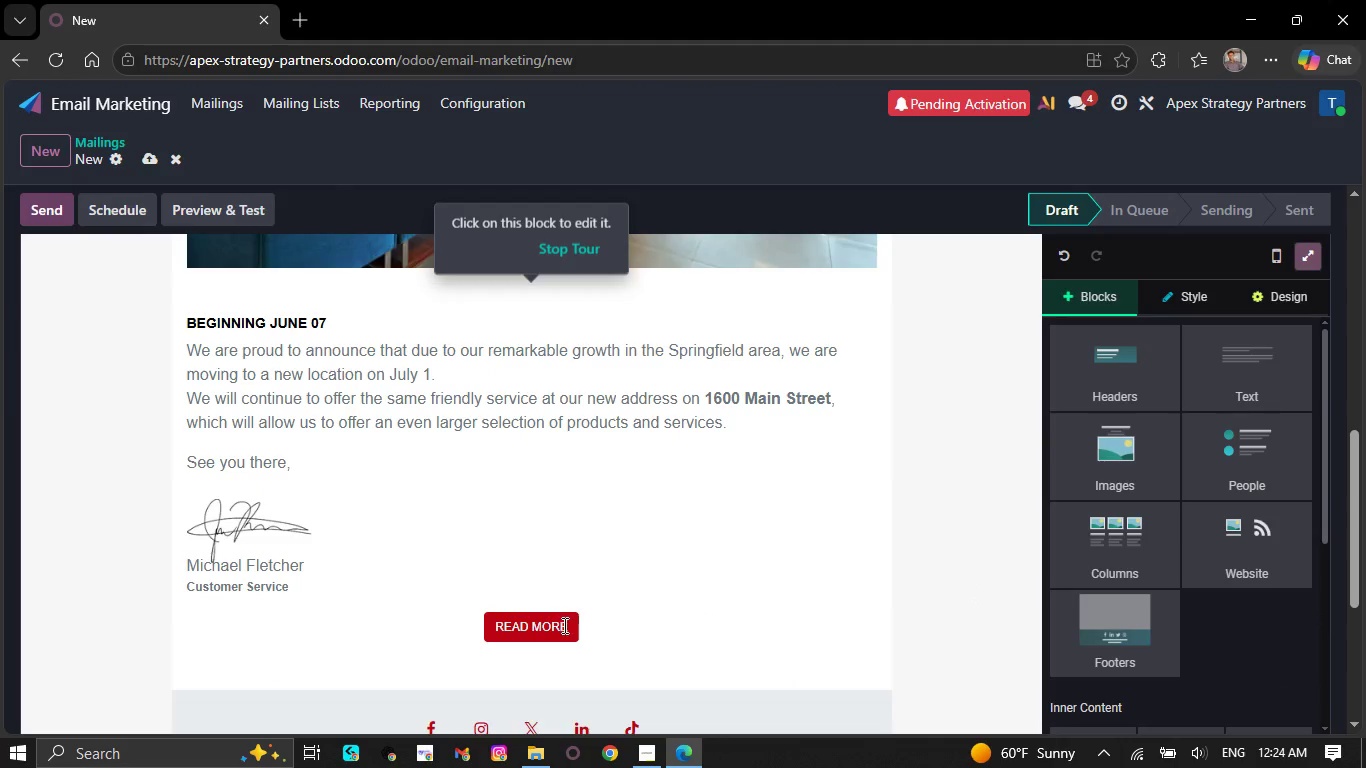 
left_click([571, 622])
 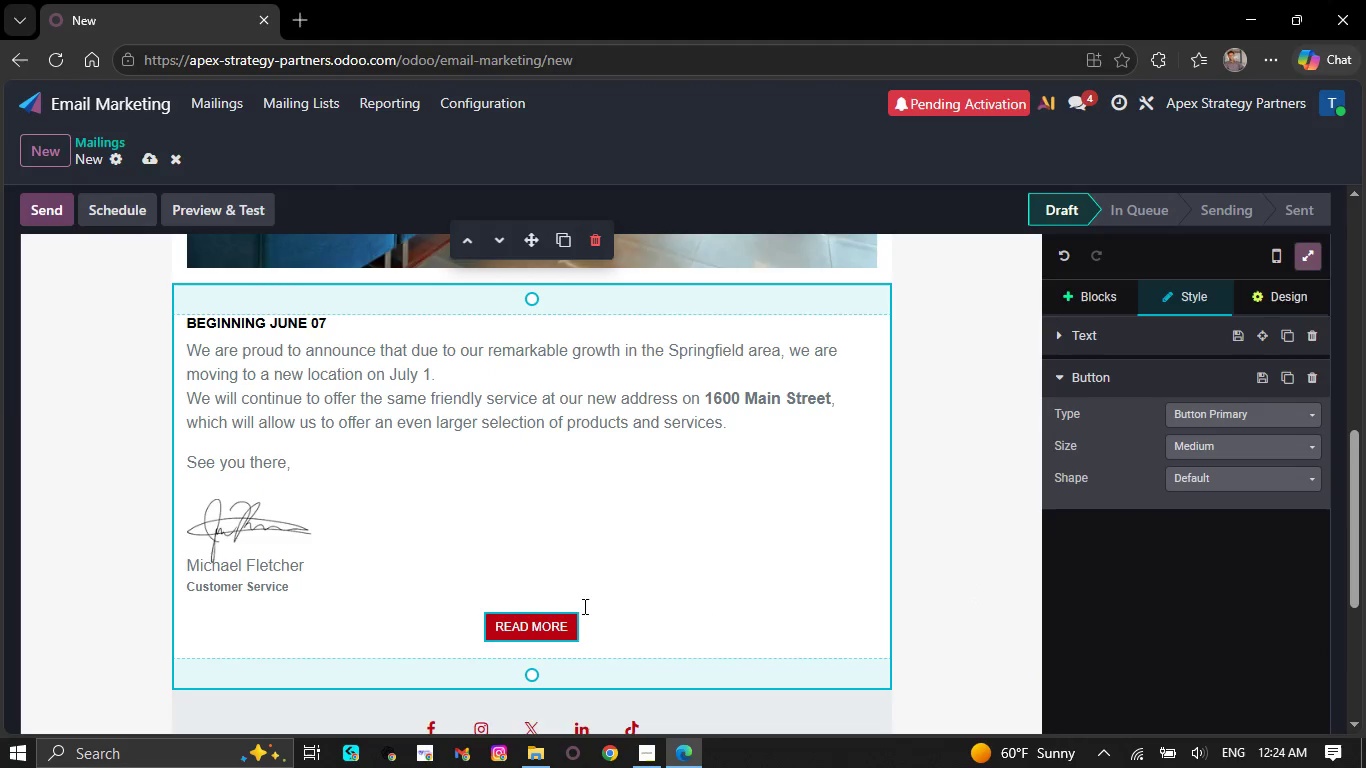 
key(Backspace)
 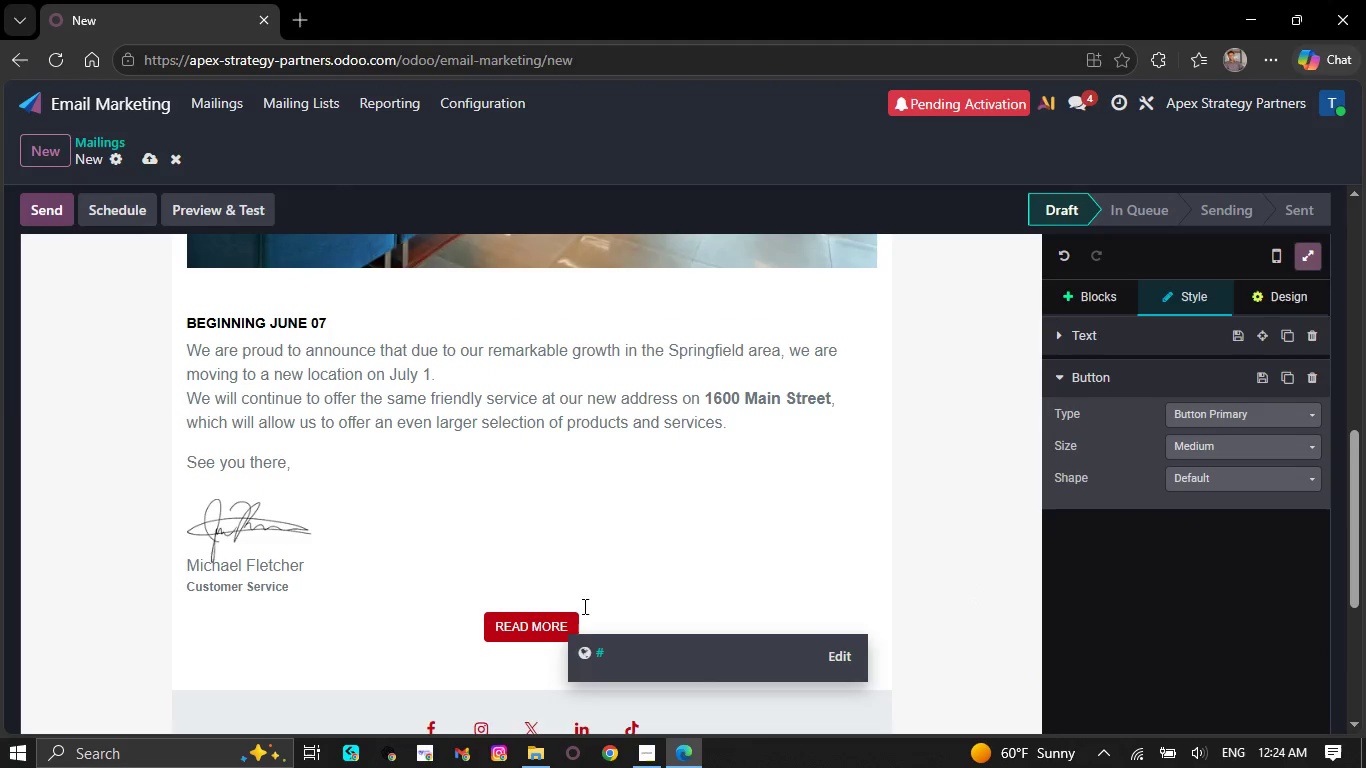 
key(Backspace)
 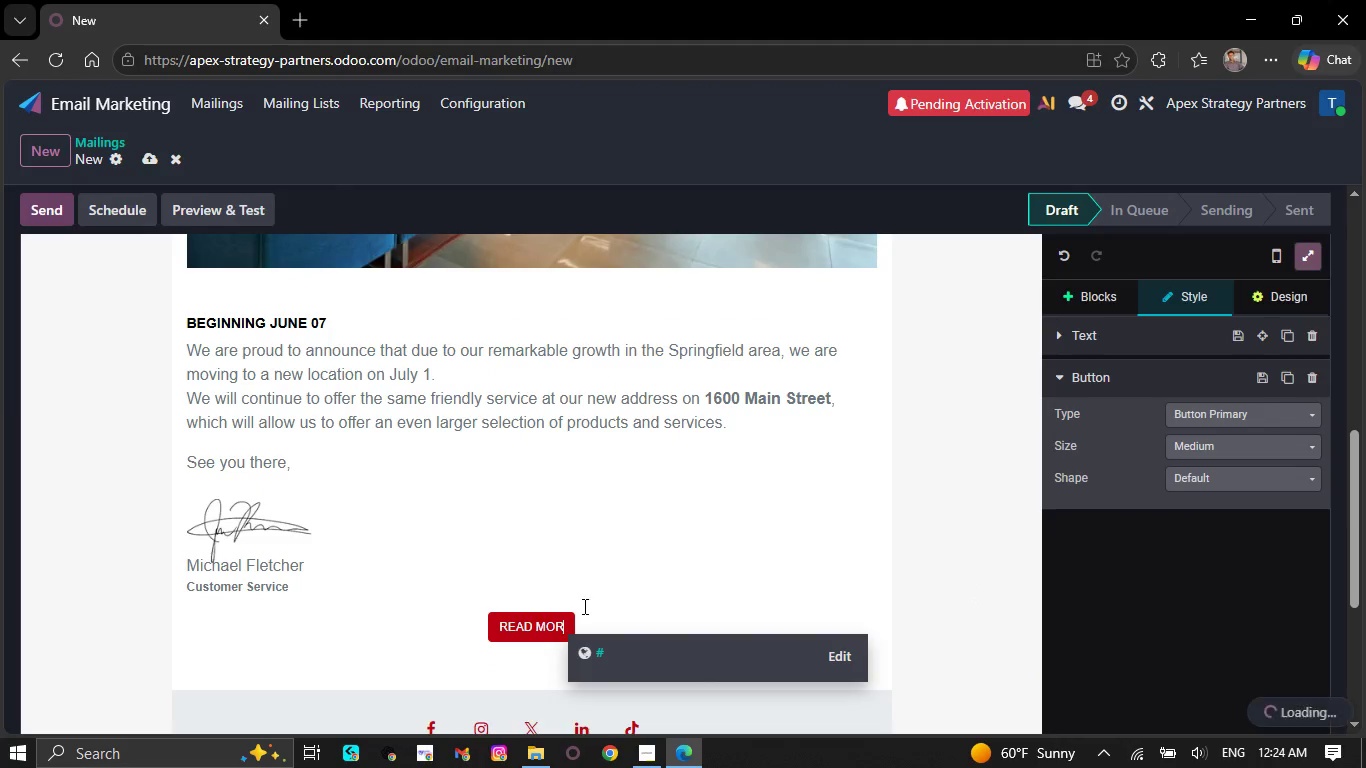 
key(Backspace)
 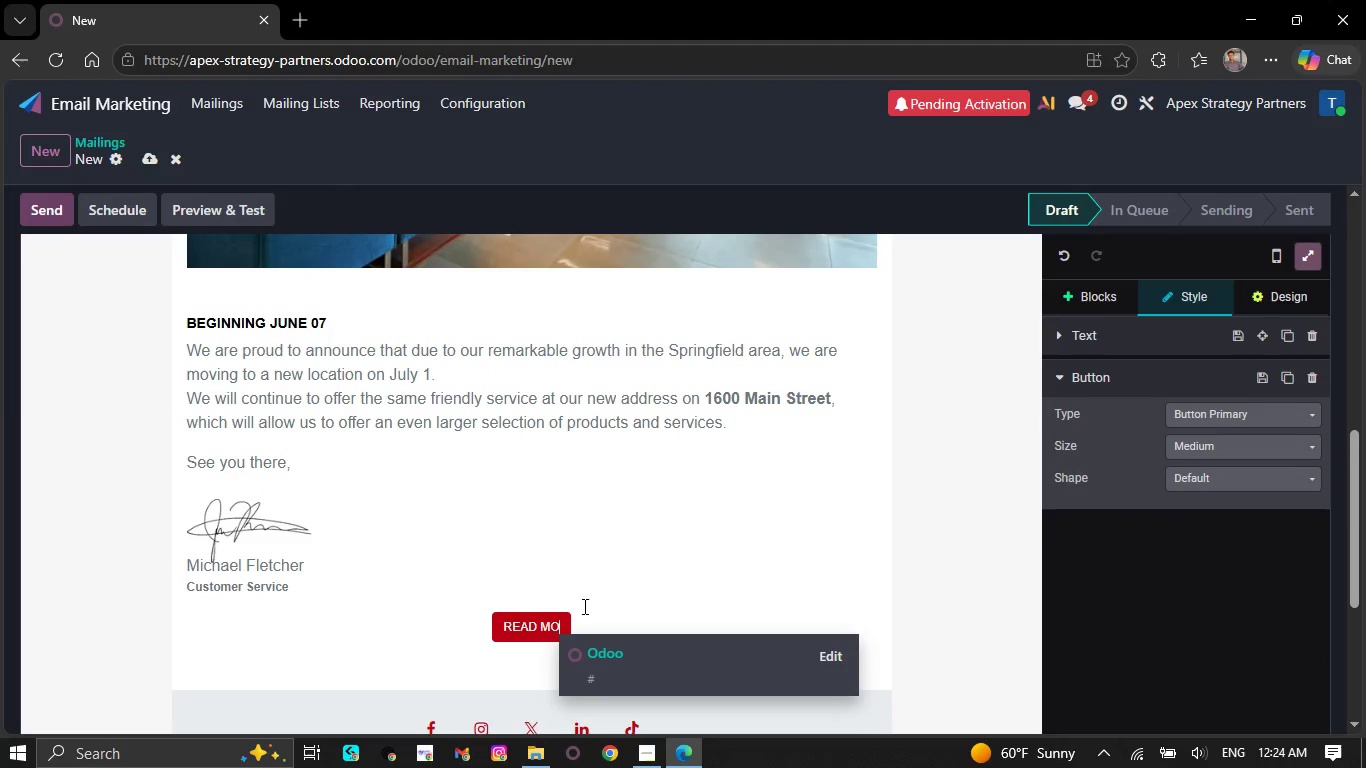 
key(Backspace)
 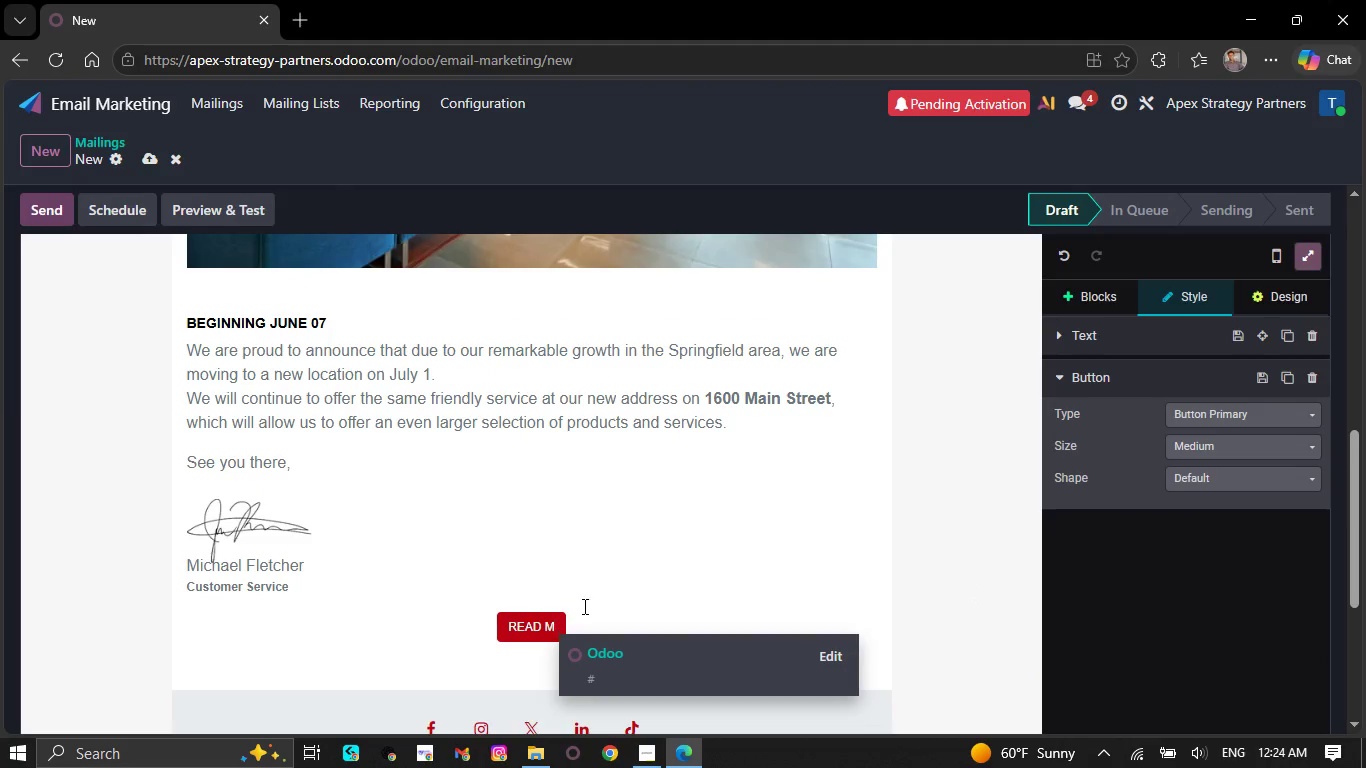 
key(Backspace)
 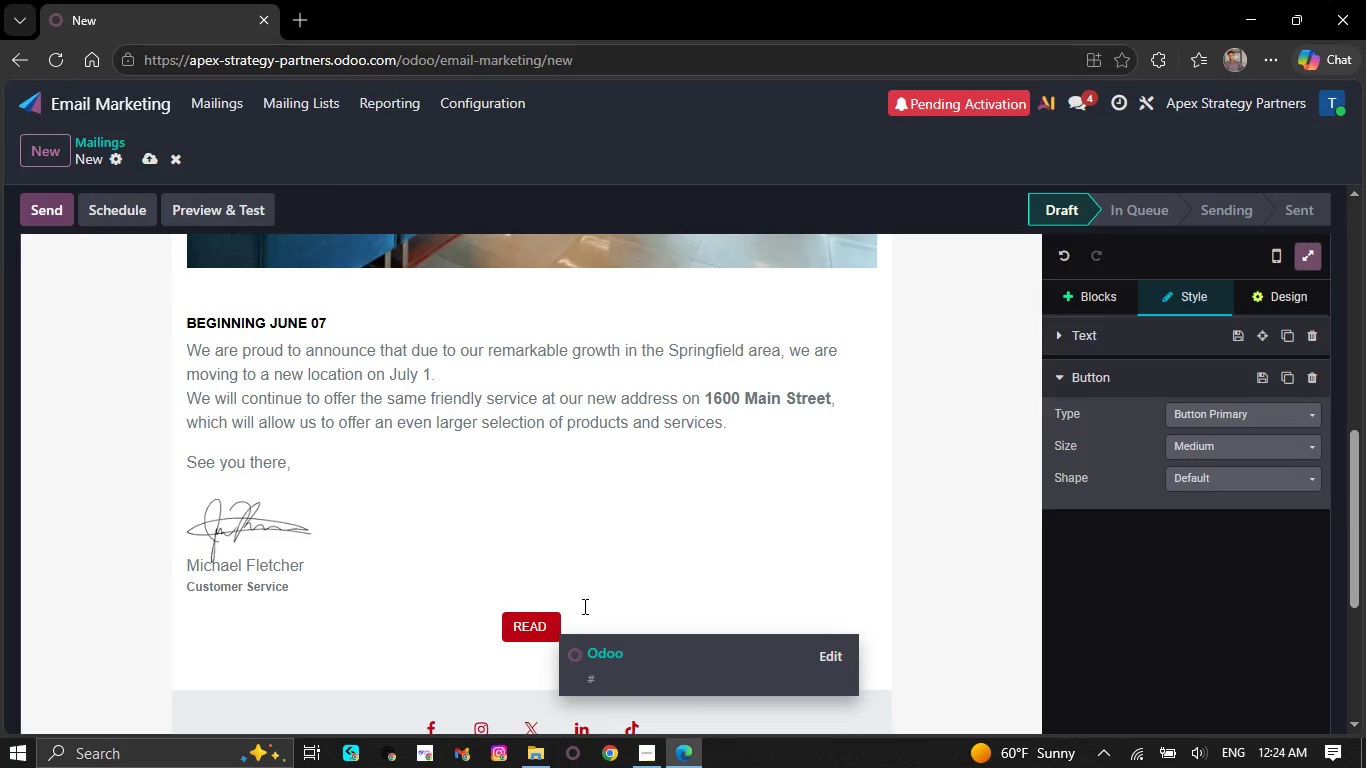 
wait(5.39)
 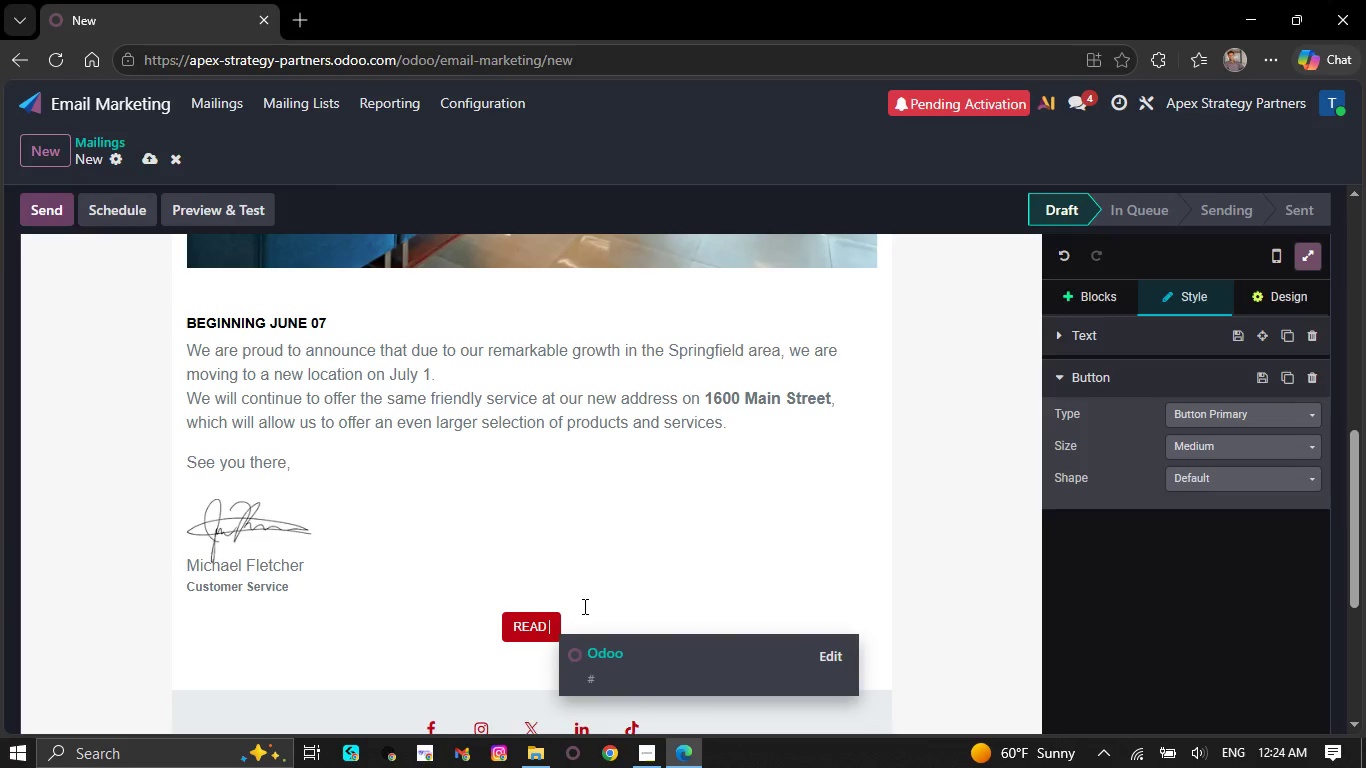 
key(Backspace)
 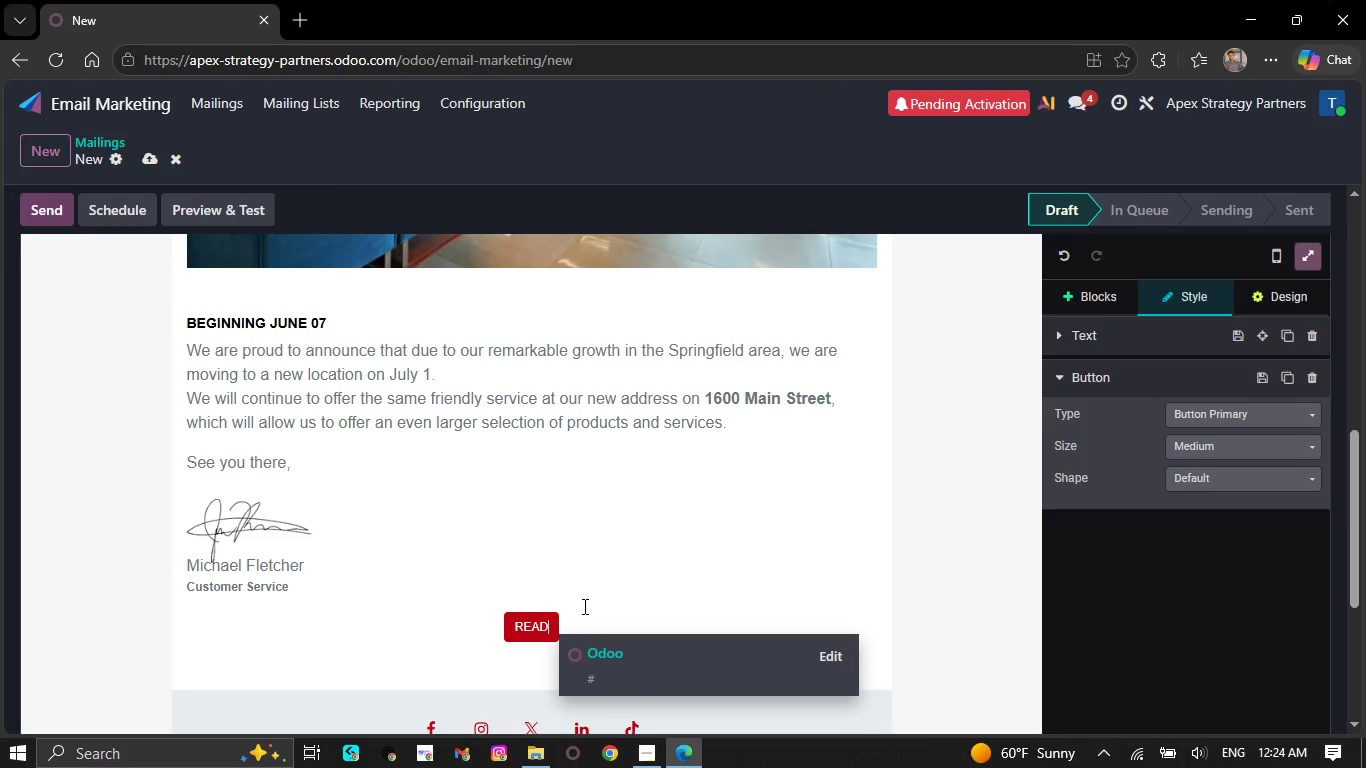 
key(Backspace)
 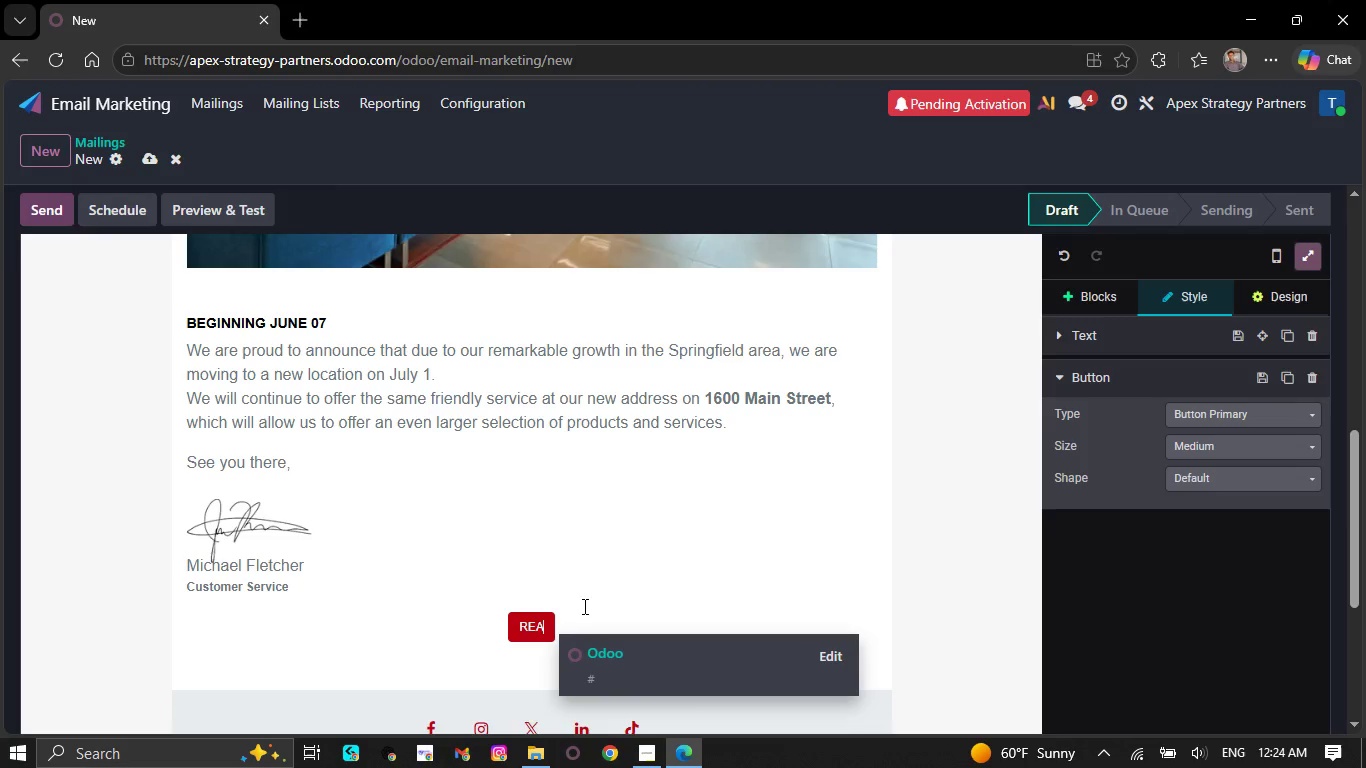 
key(Backspace)
 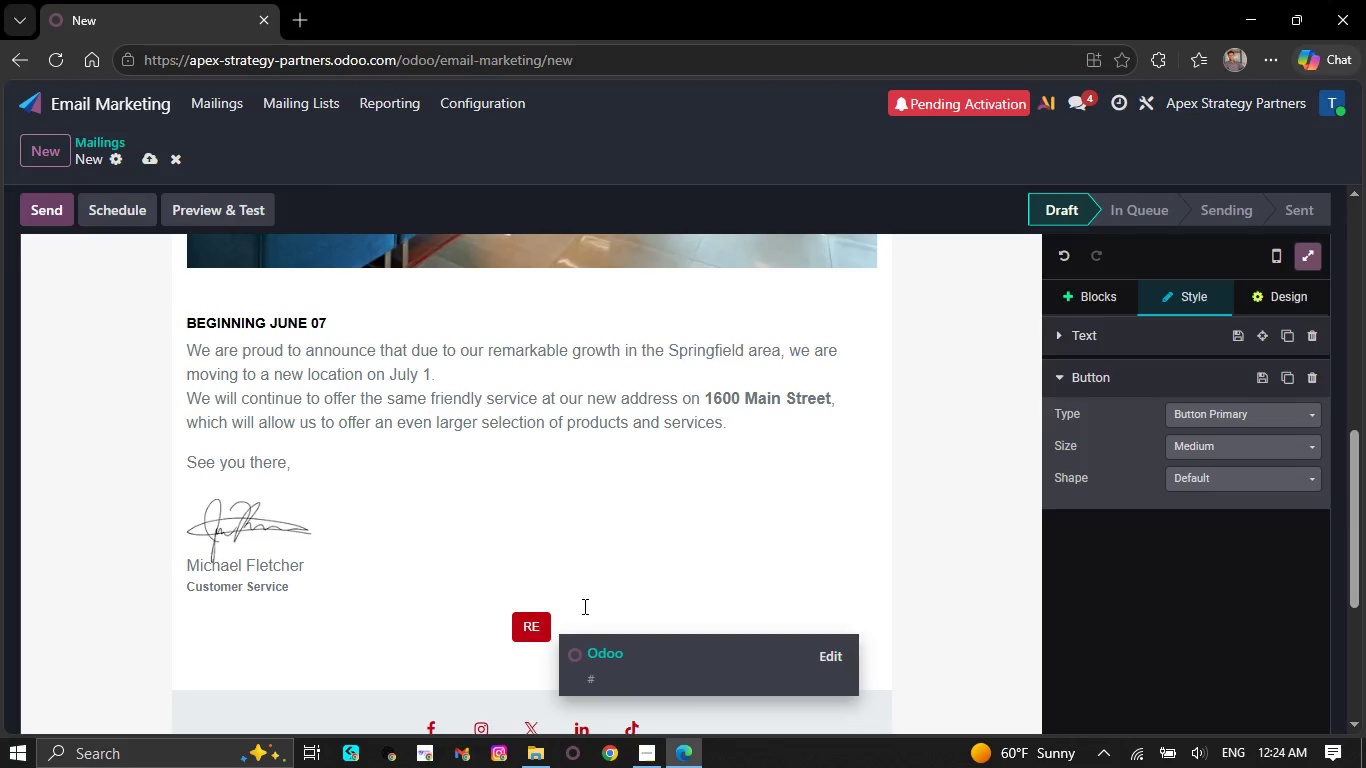 
key(Backspace)
 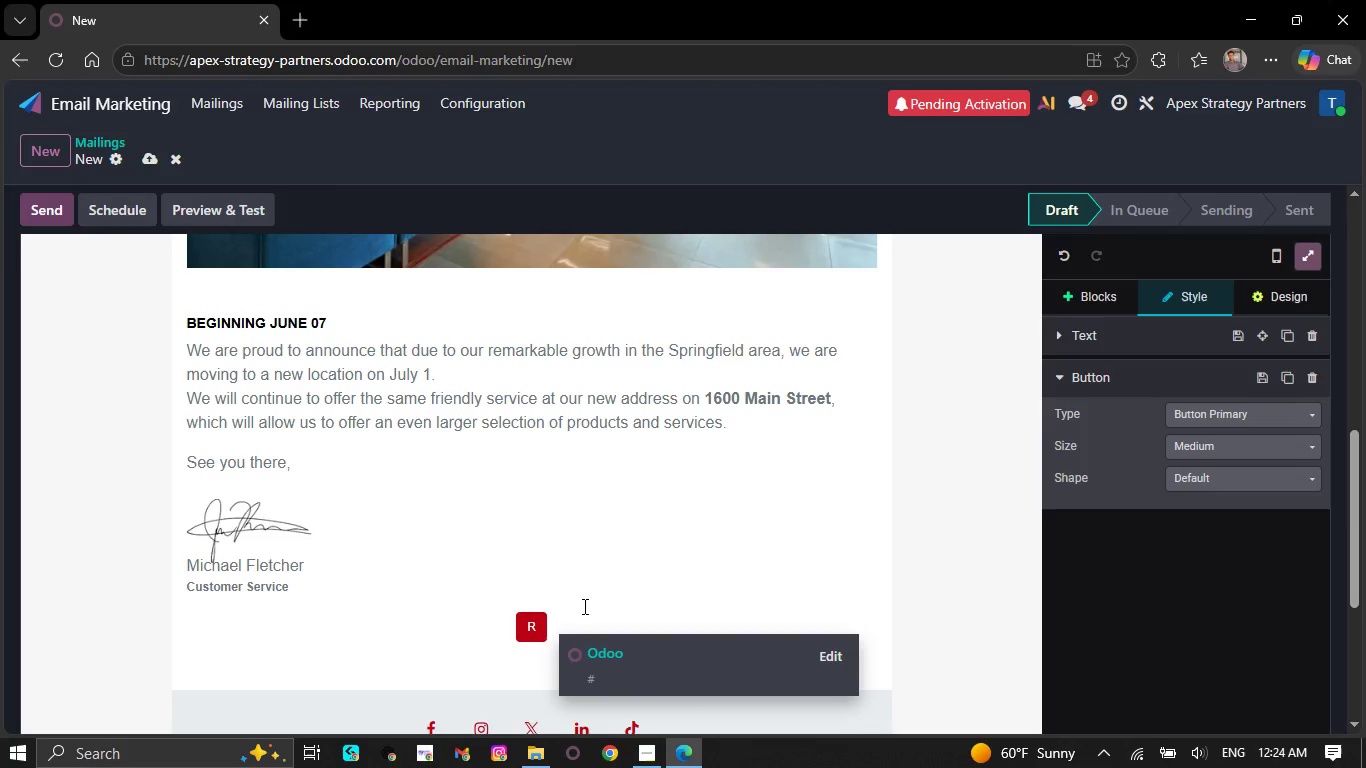 
key(Backspace)
 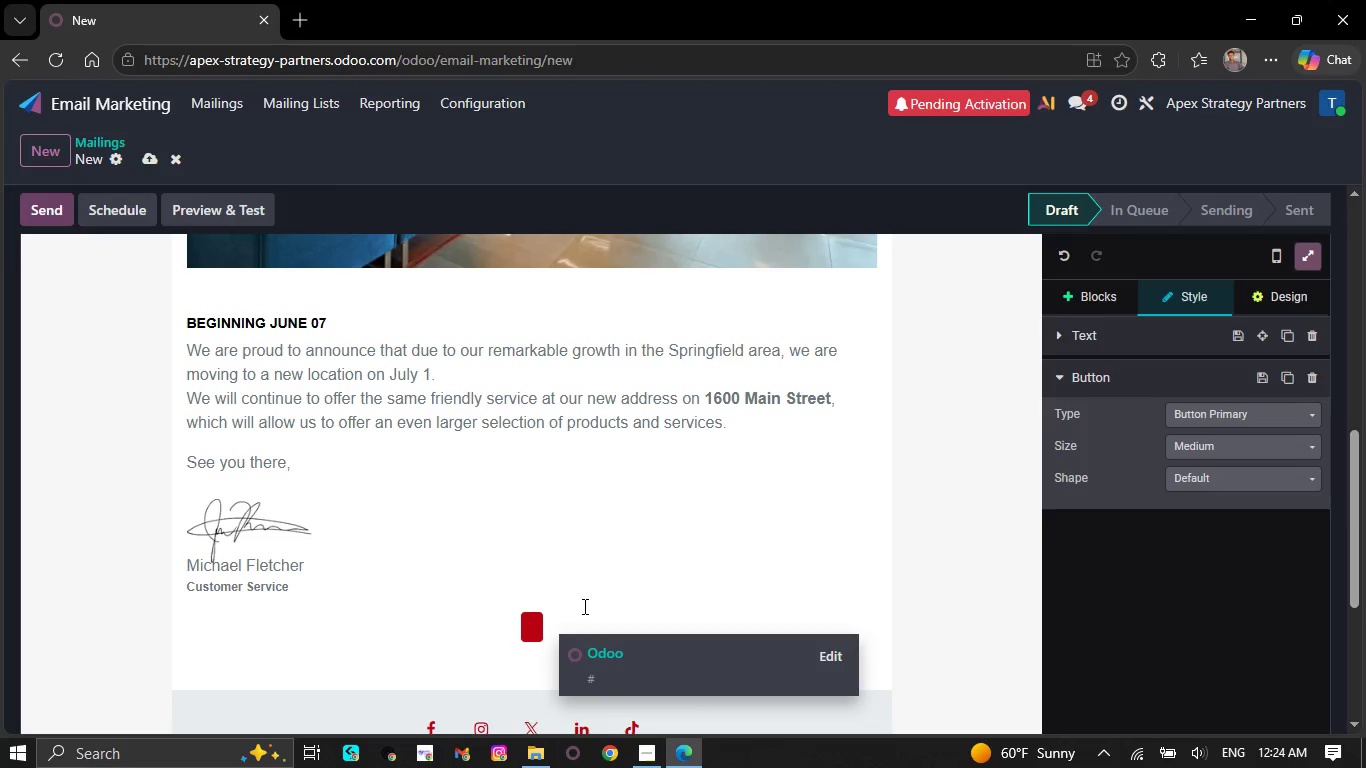 
key(Backspace)
 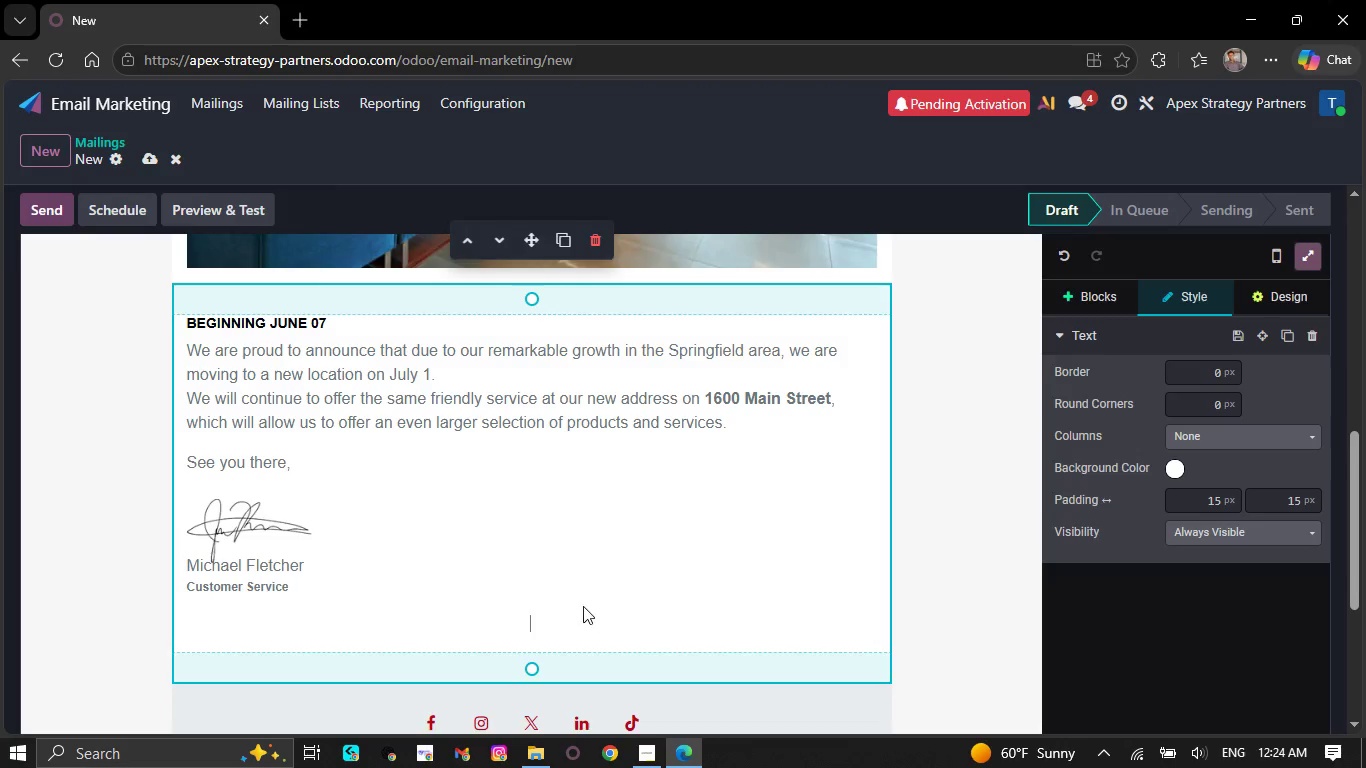 
key(Backspace)
 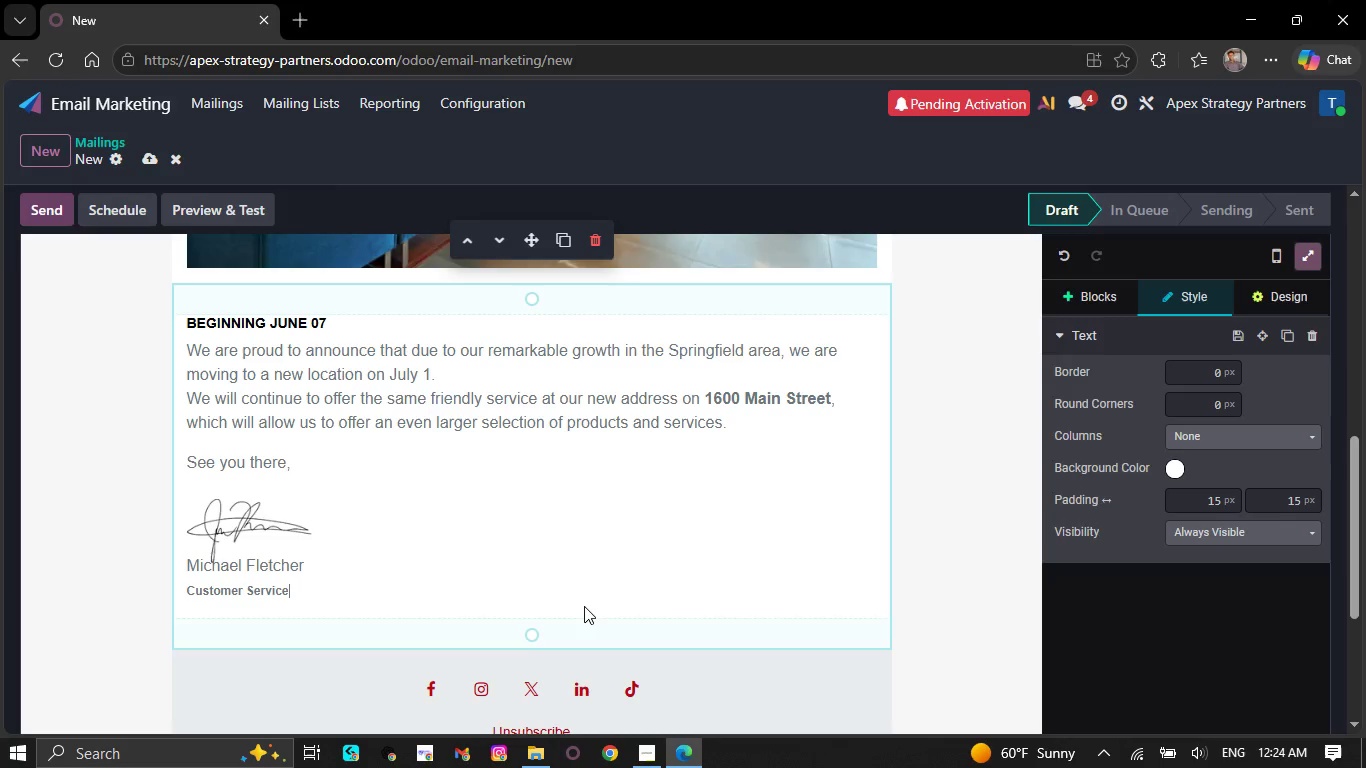 
key(Backspace)
 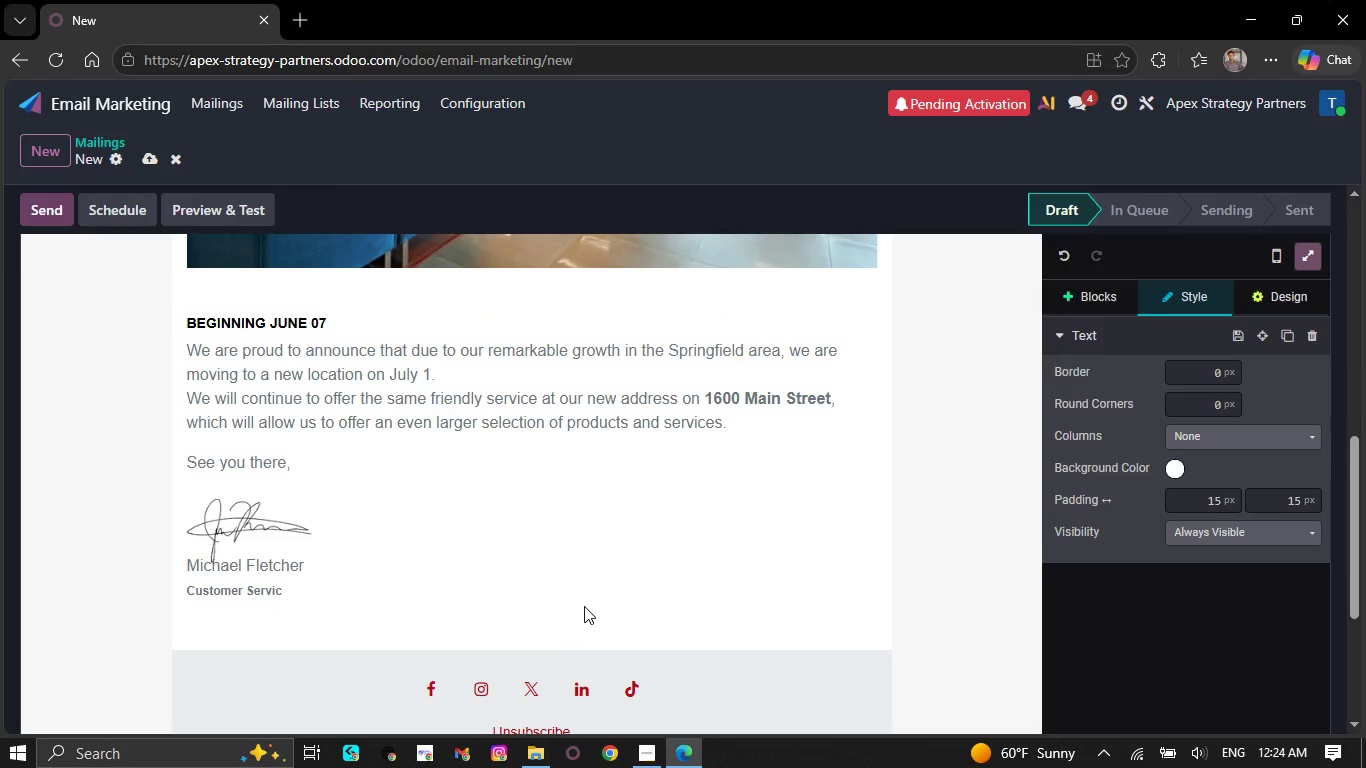 
key(Backspace)
 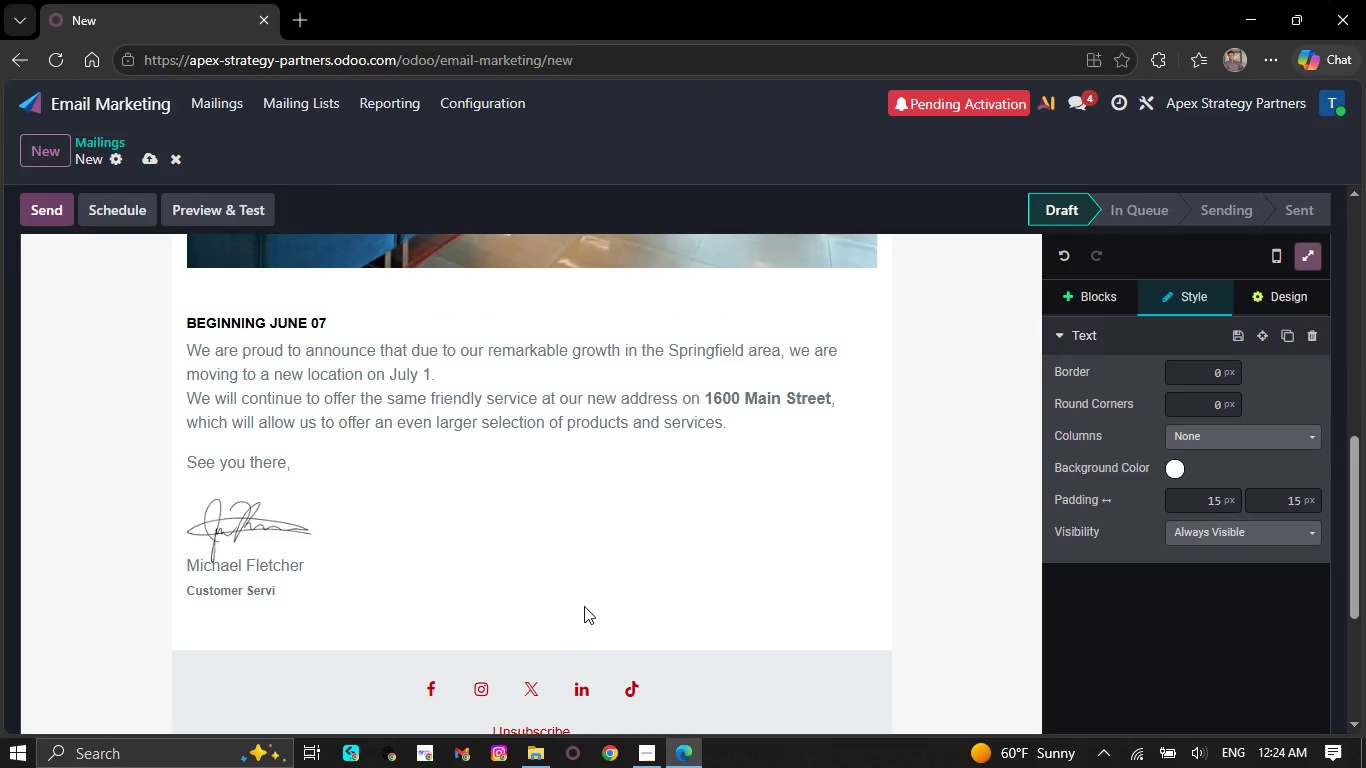 
key(Backspace)
 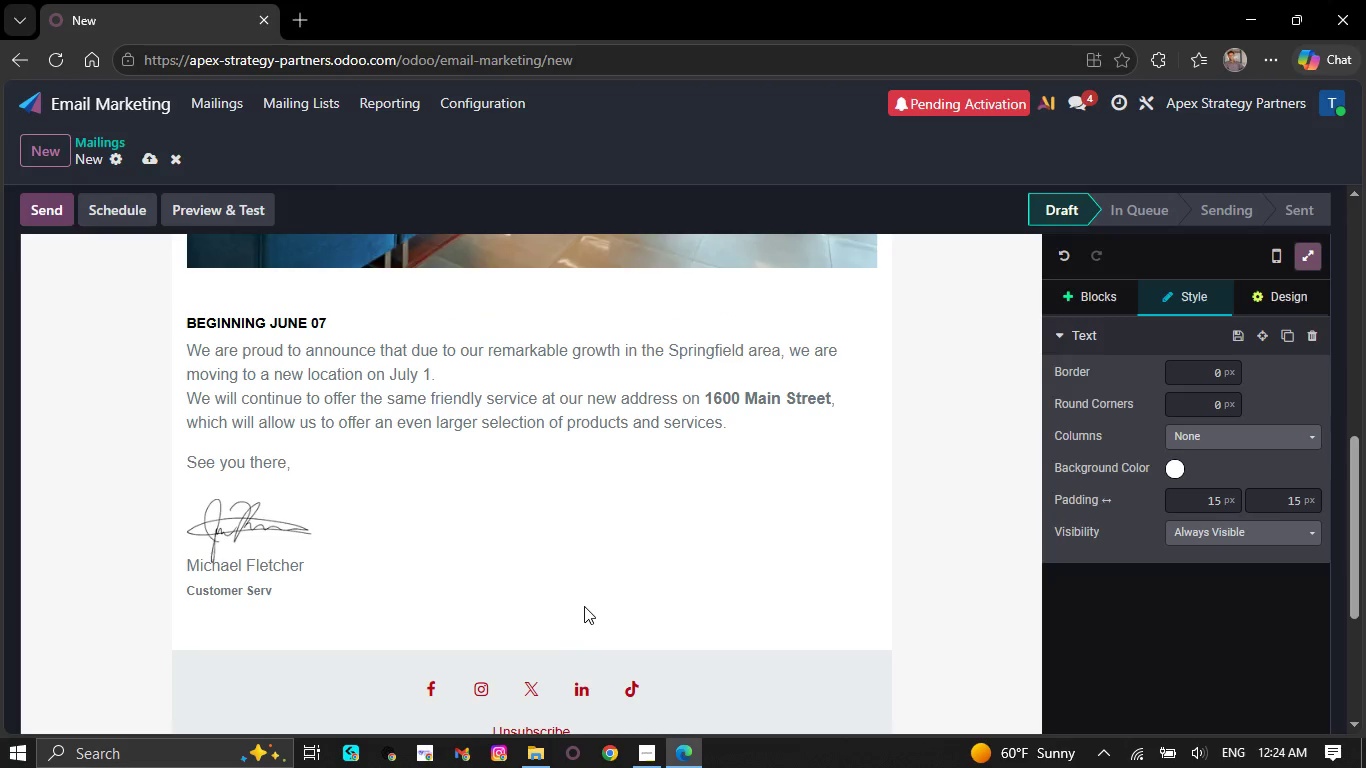 
key(Backspace)
 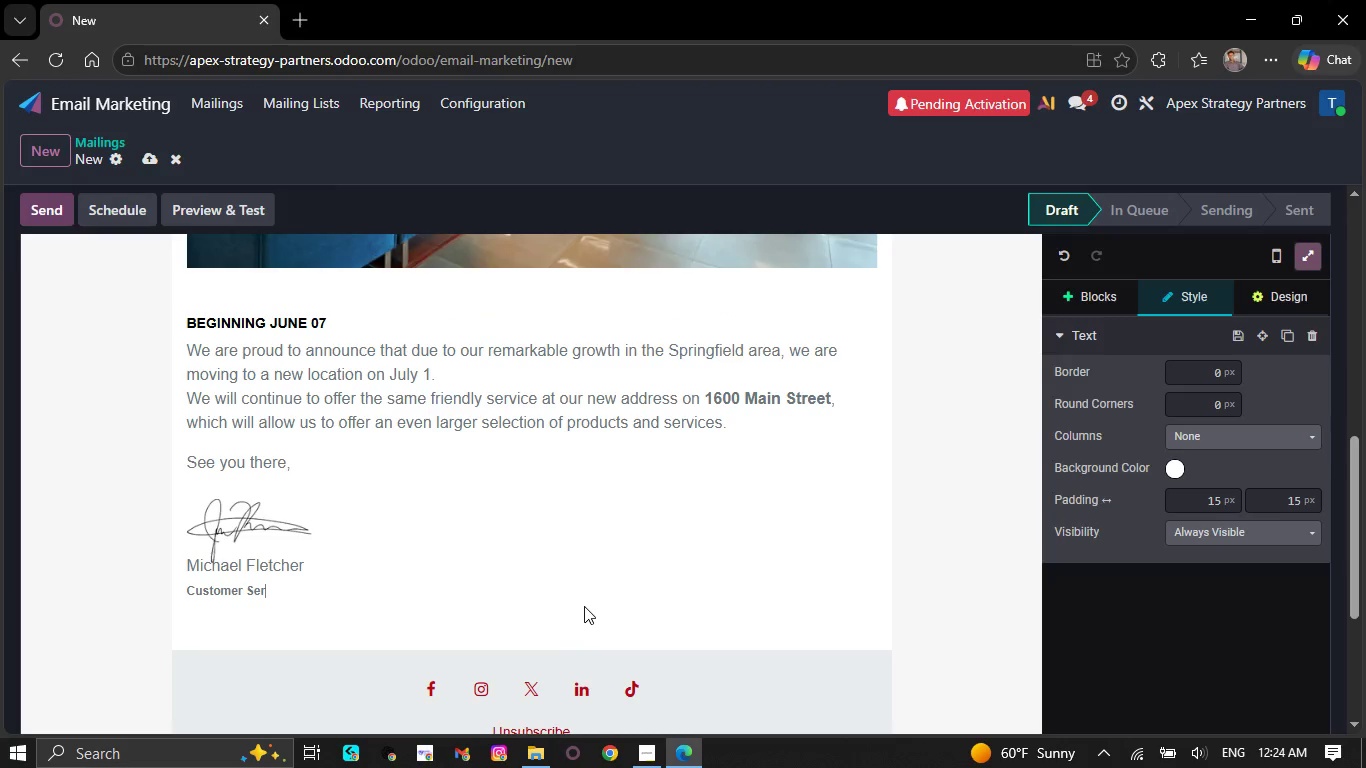 
key(Backspace)
 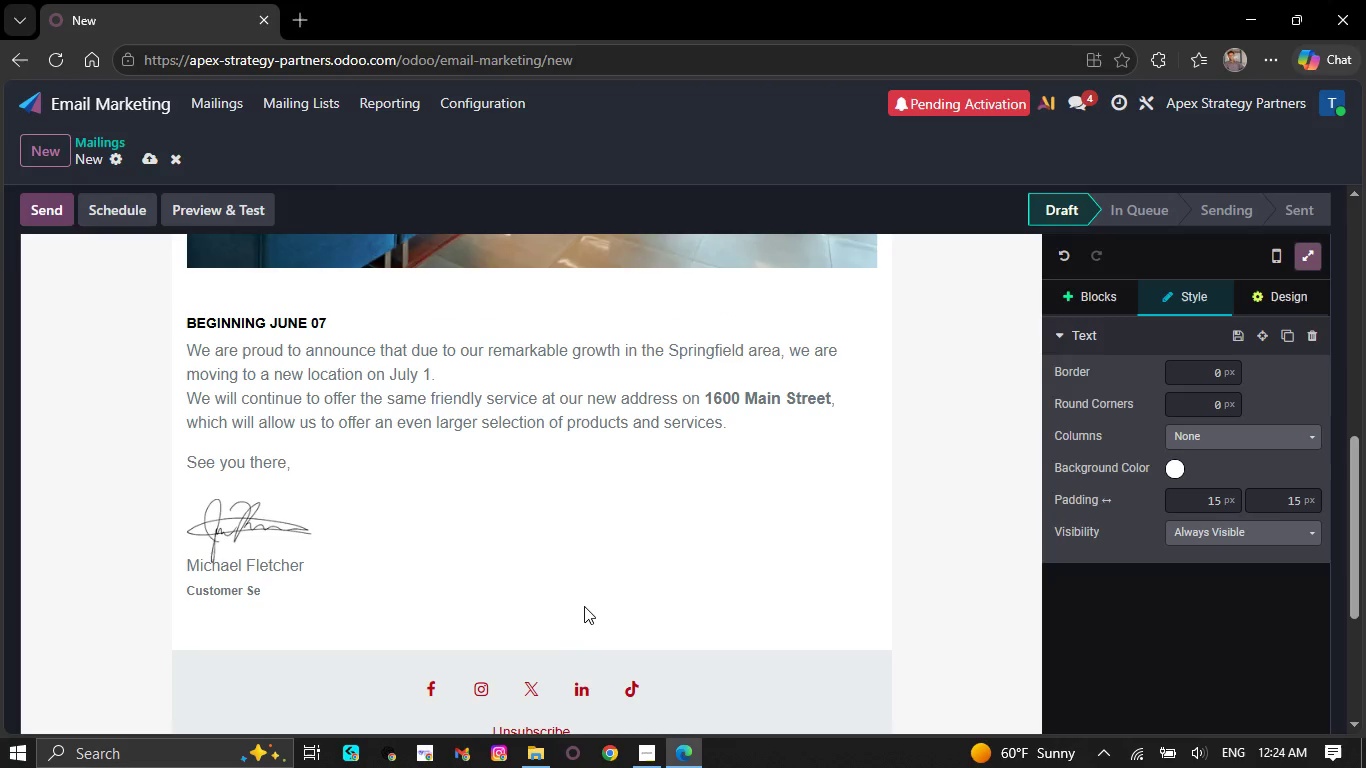 
key(Backspace)
 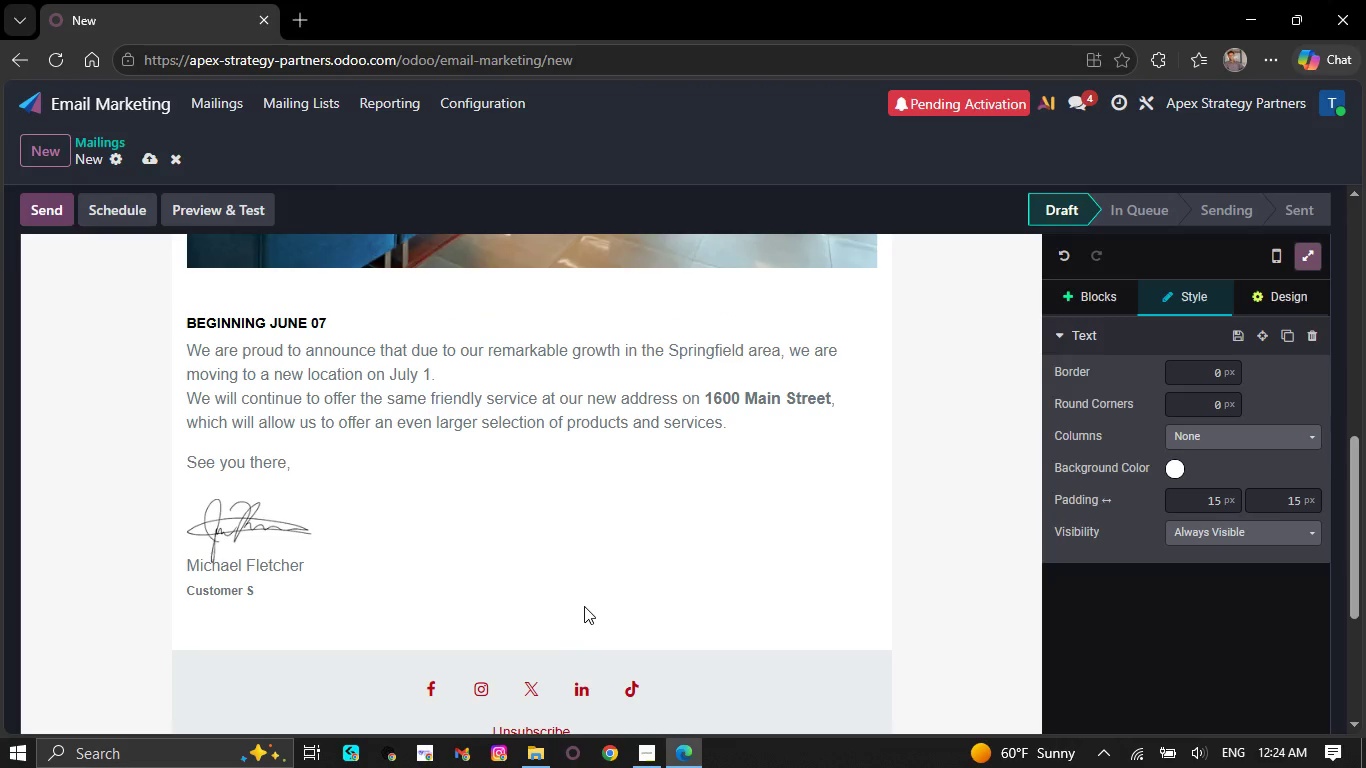 
key(Backspace)
 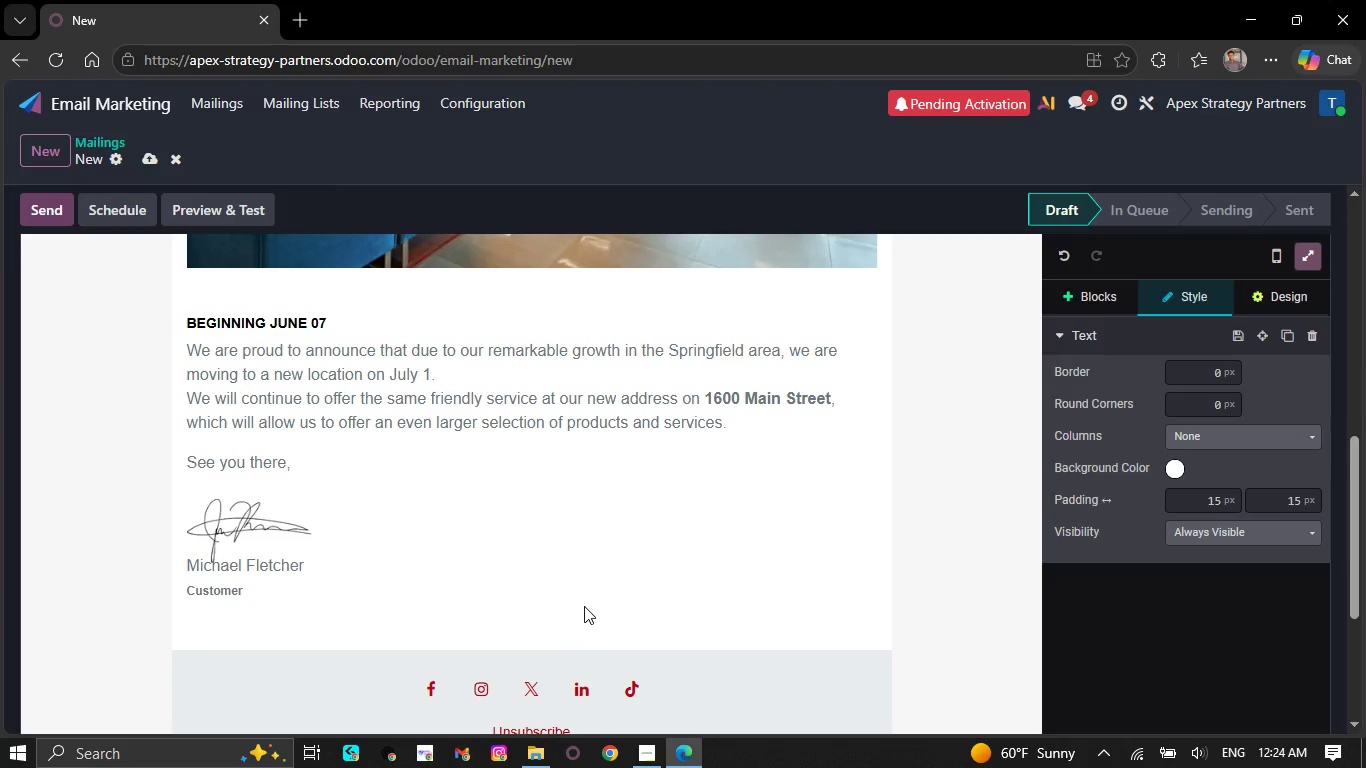 
key(Backspace)
 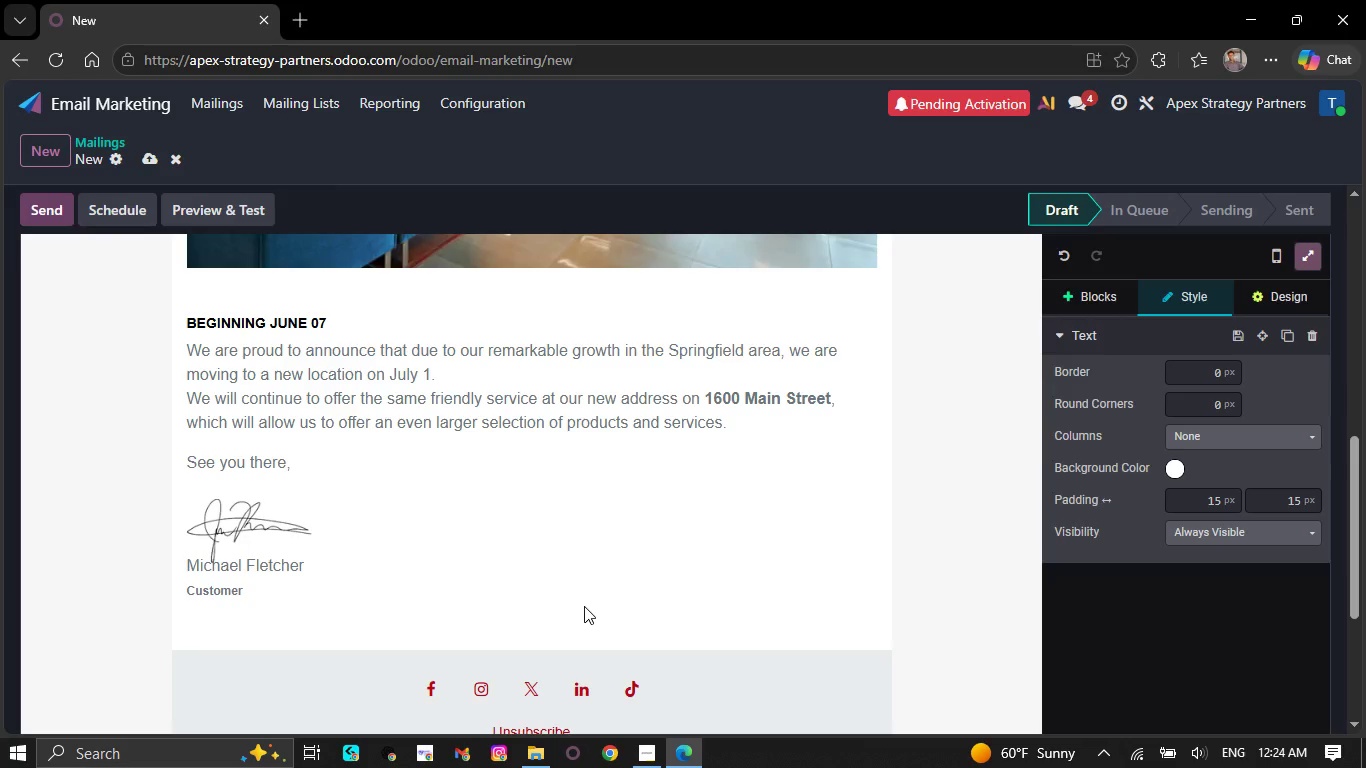 
key(Backspace)
 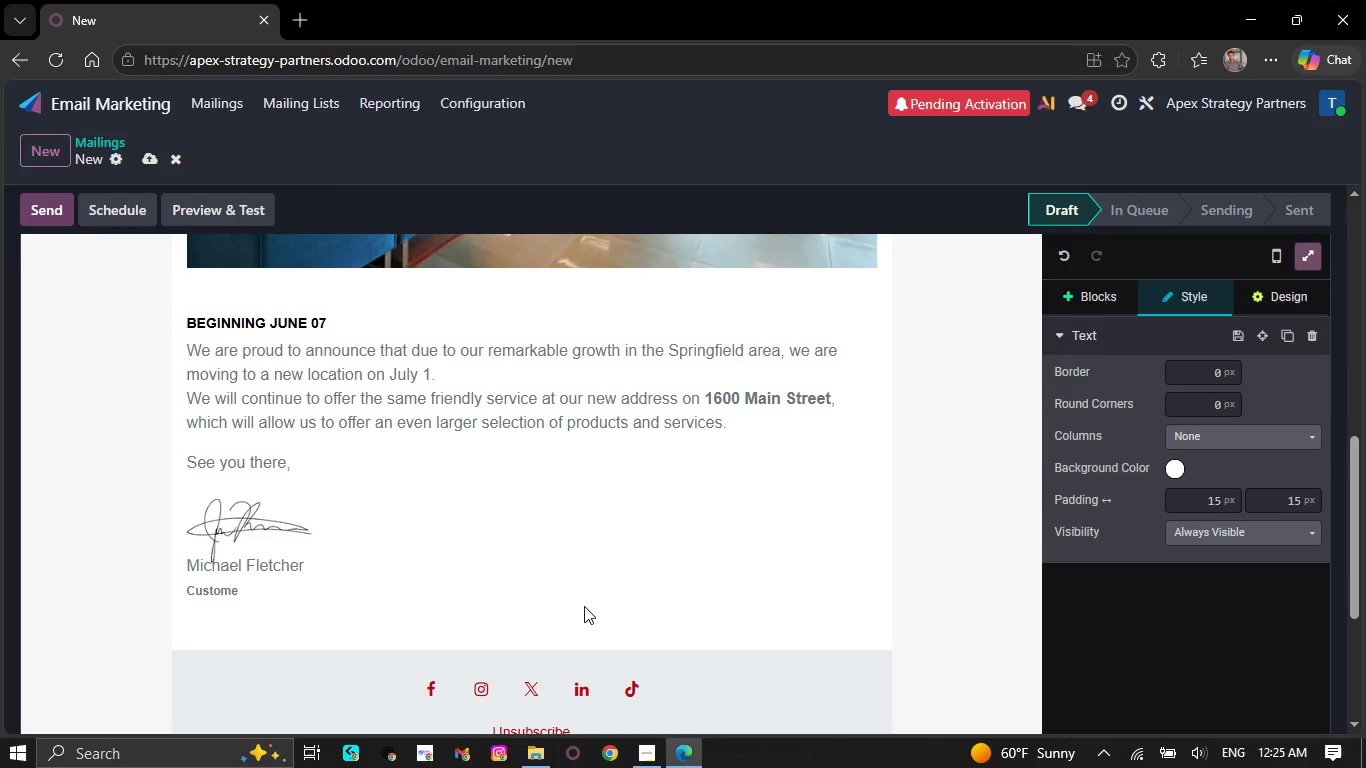 
key(Backspace)
 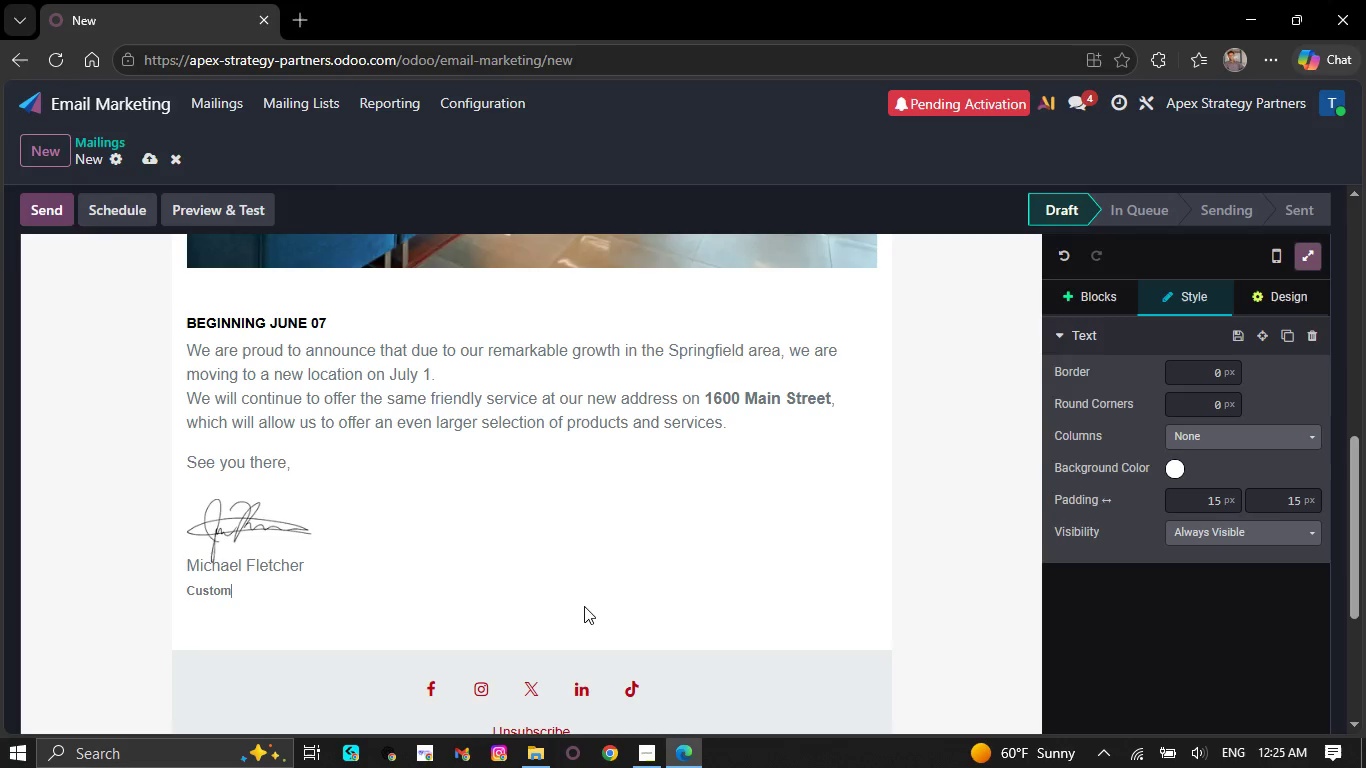 
key(Backspace)
 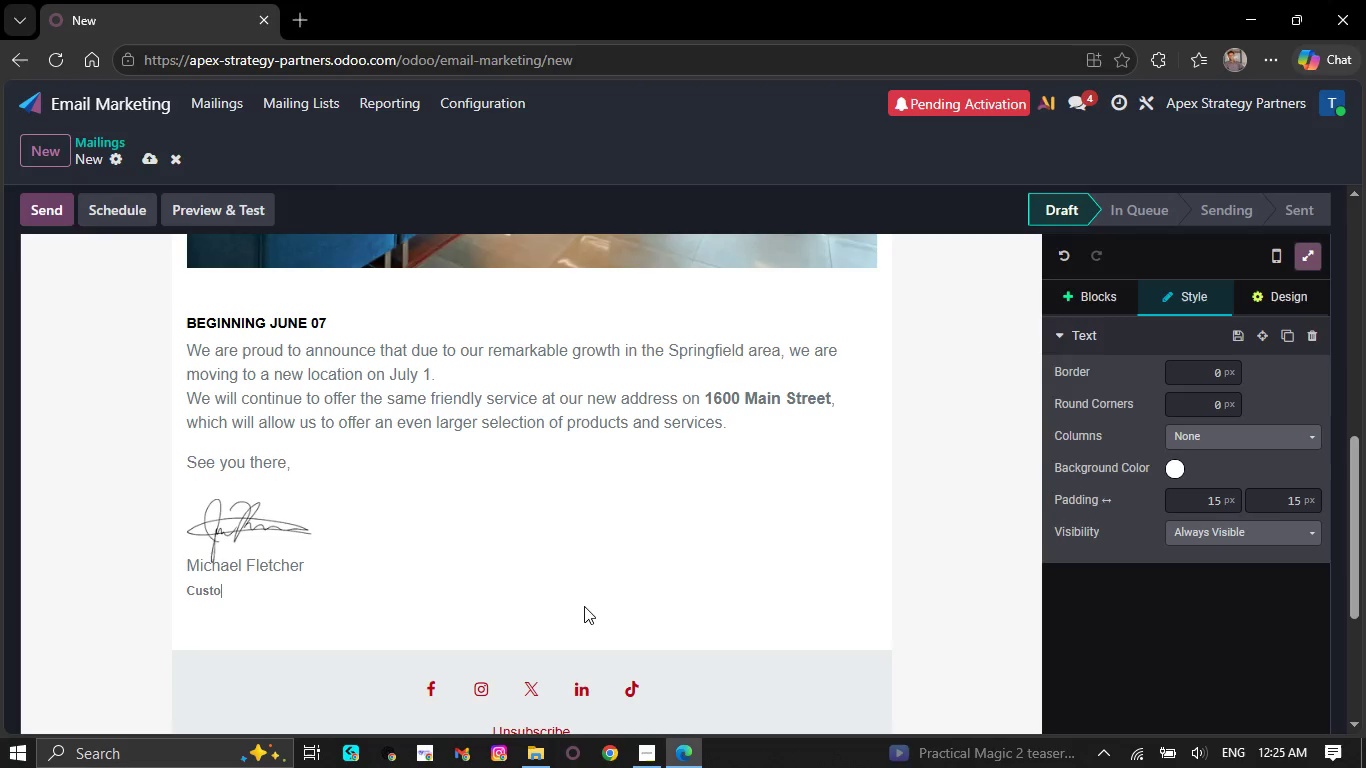 
key(Backspace)
 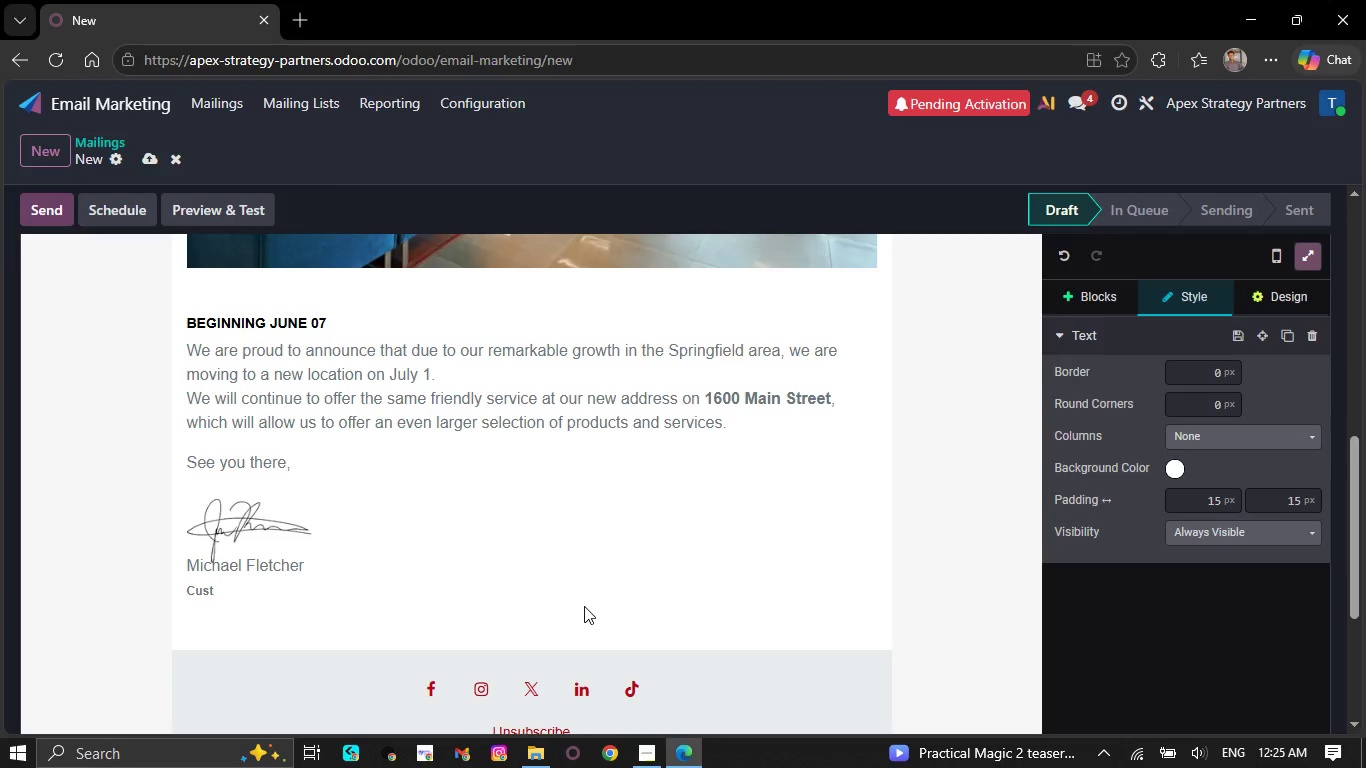 
key(Backspace)
 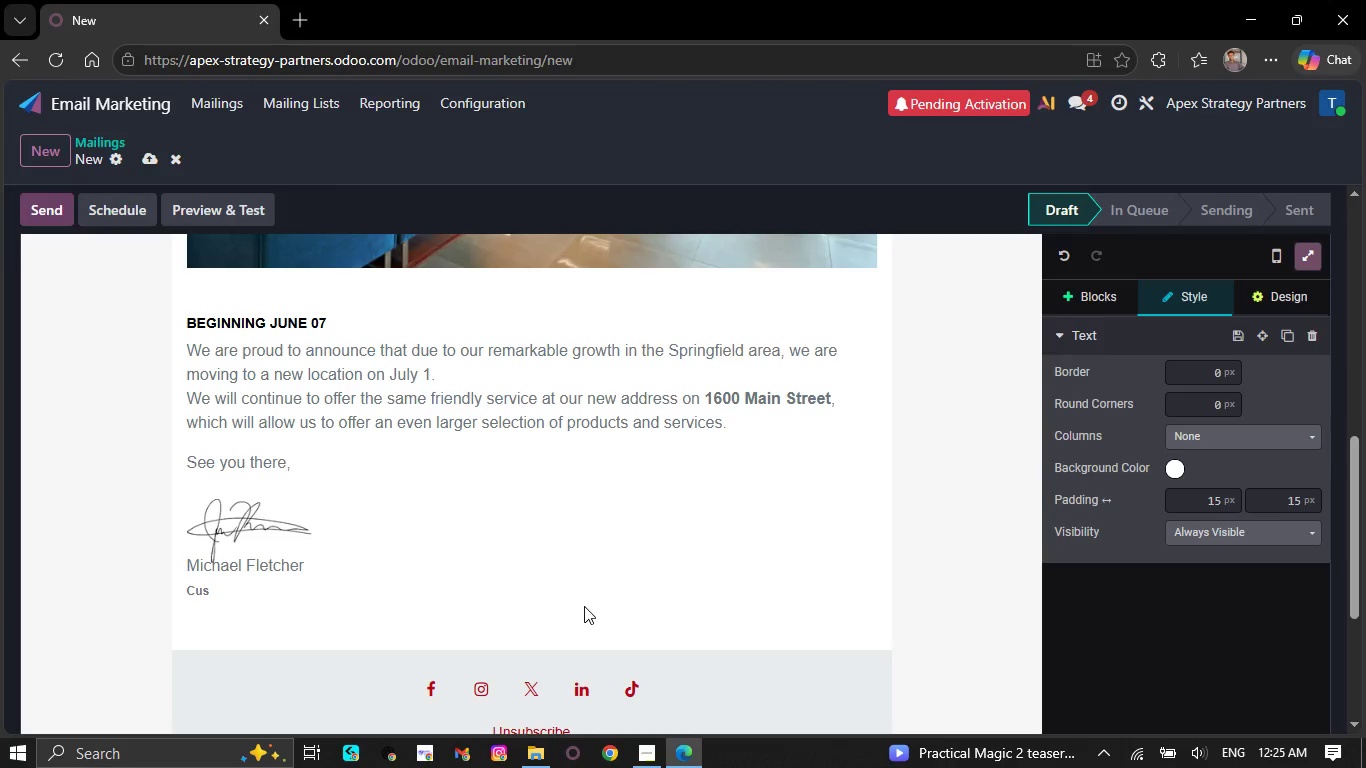 
key(Backspace)
 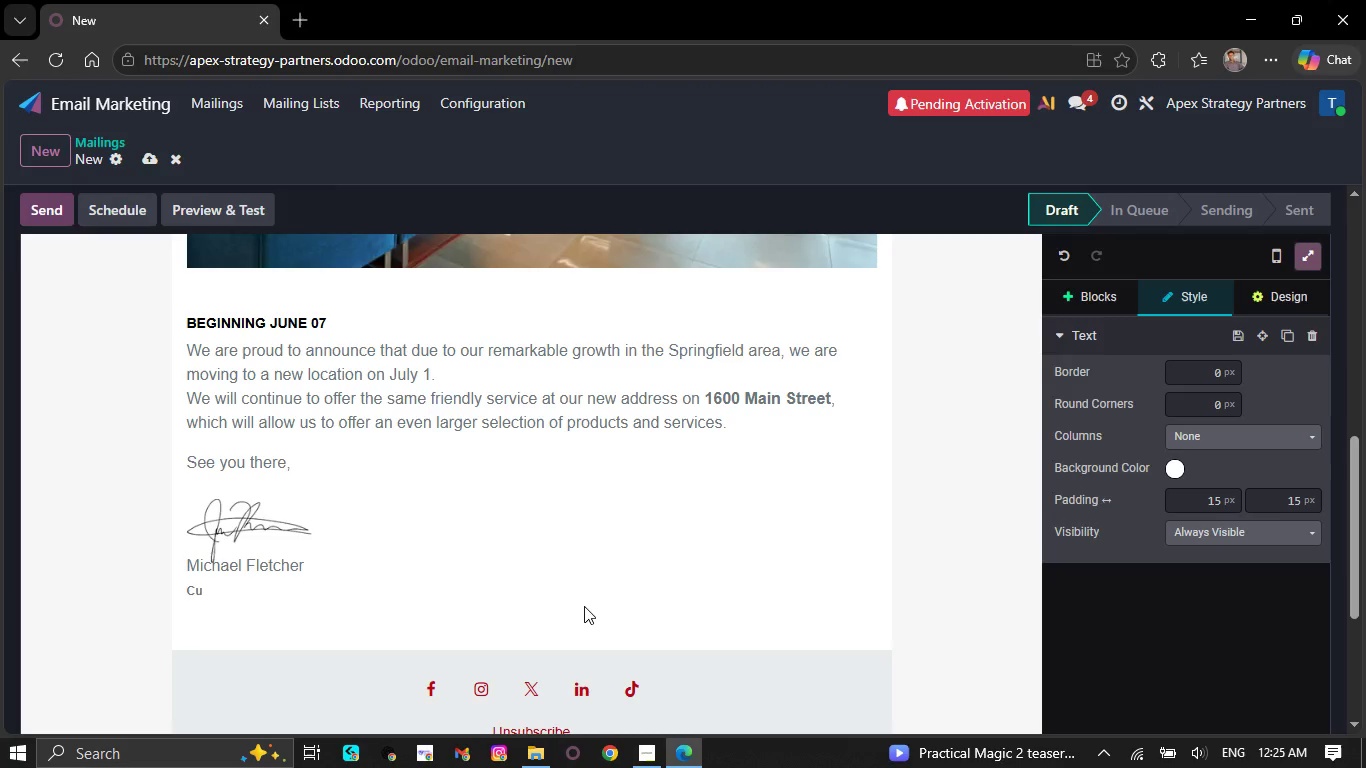 
key(Backspace)
 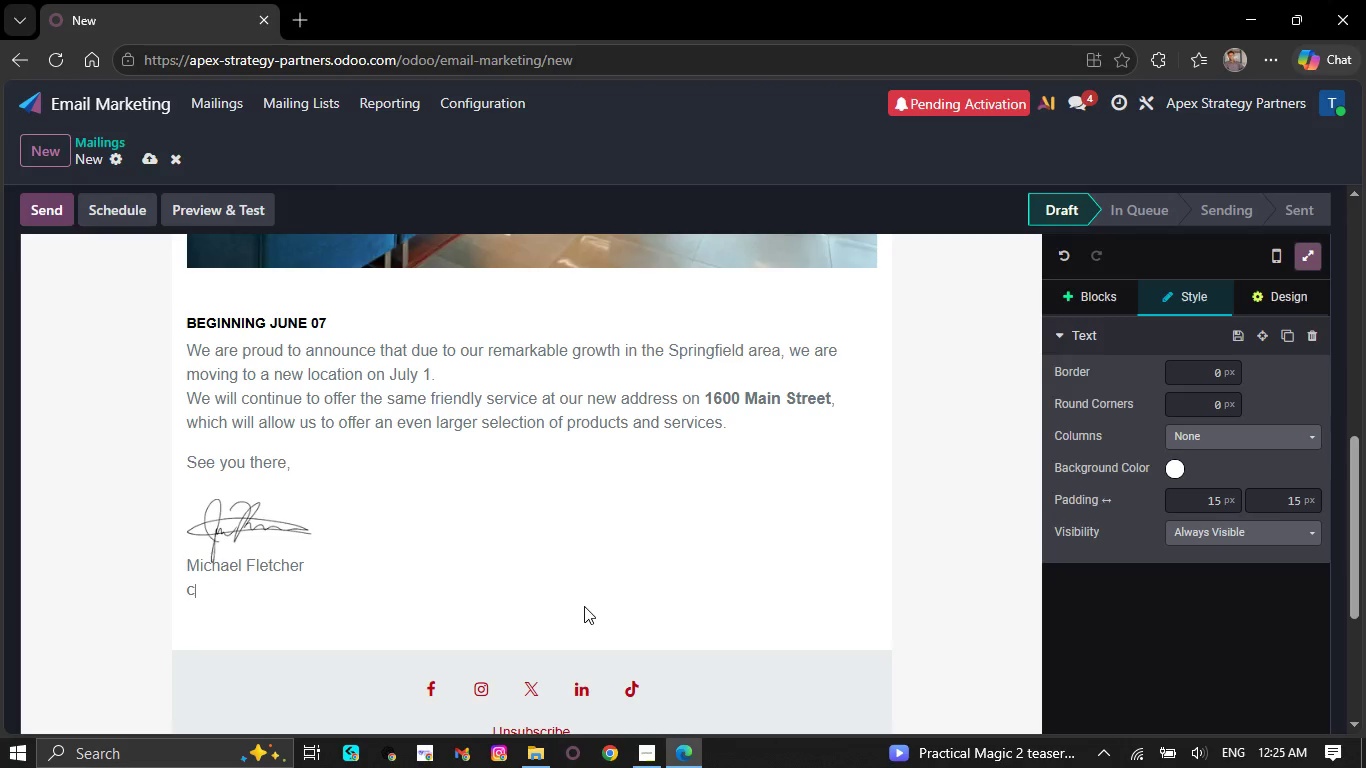 
key(Backspace)
 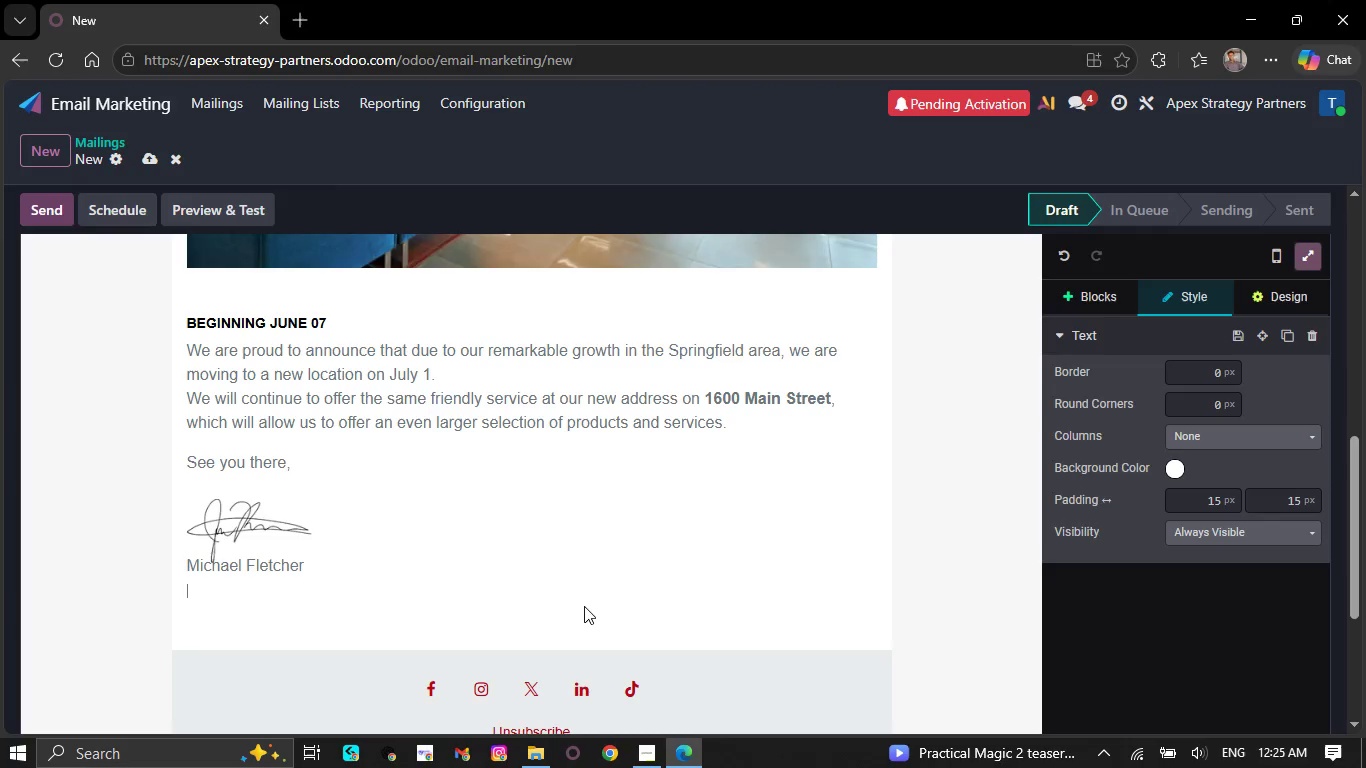 
key(Backspace)
 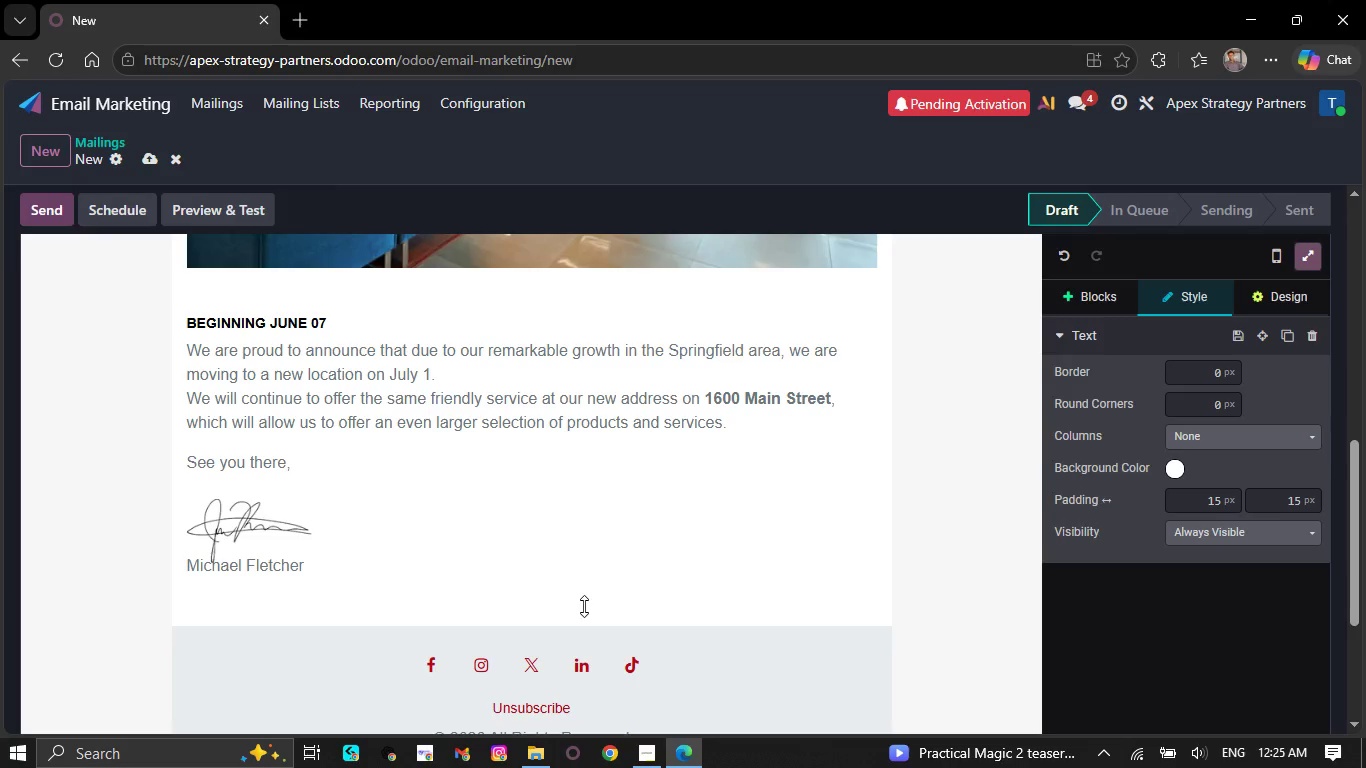 
key(Backspace)
 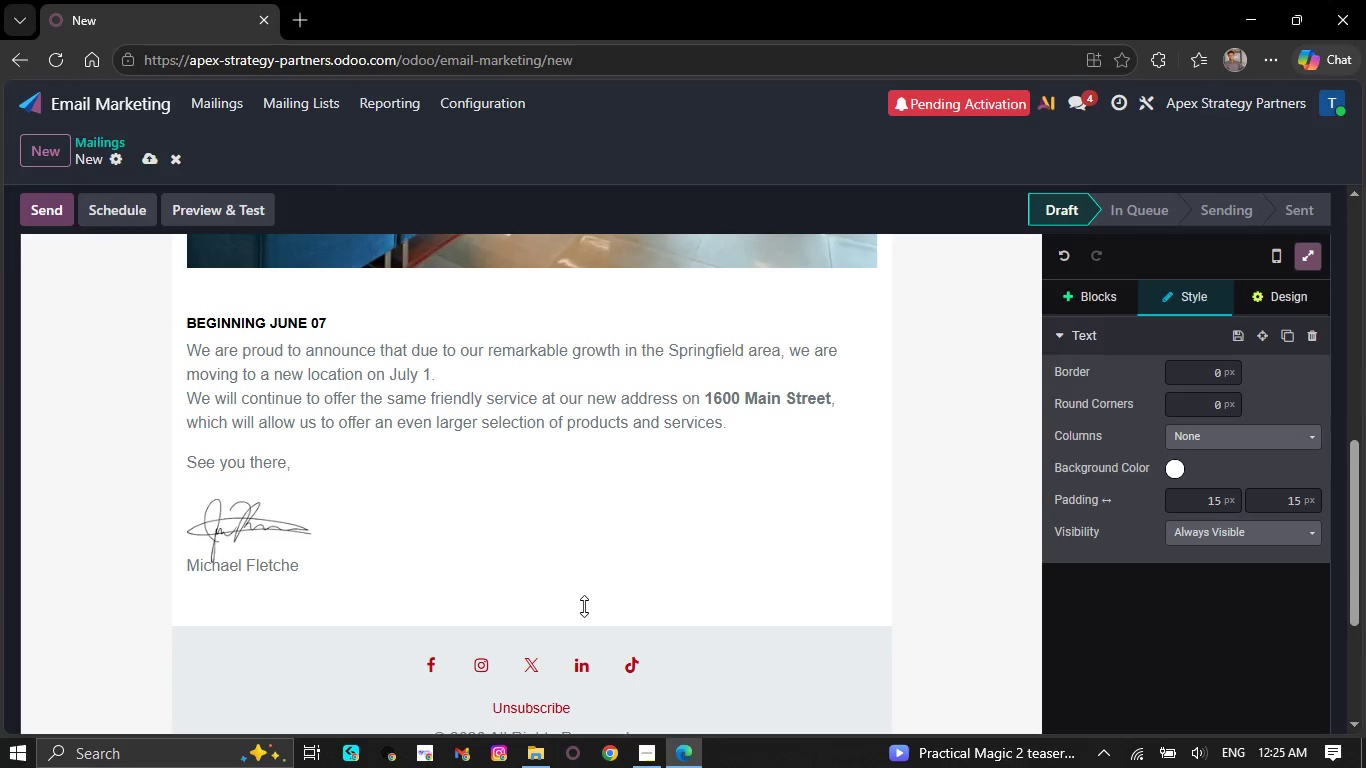 
key(Backspace)
 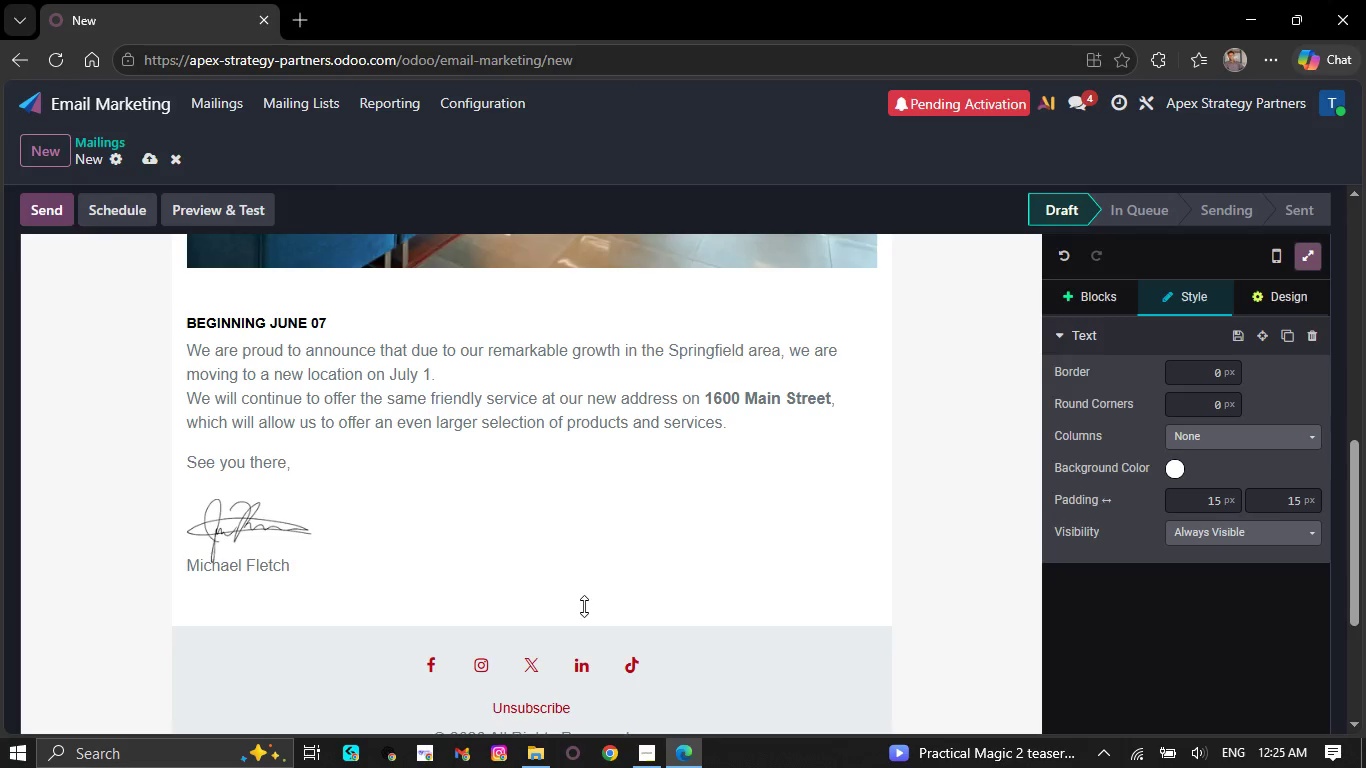 
key(Backspace)
 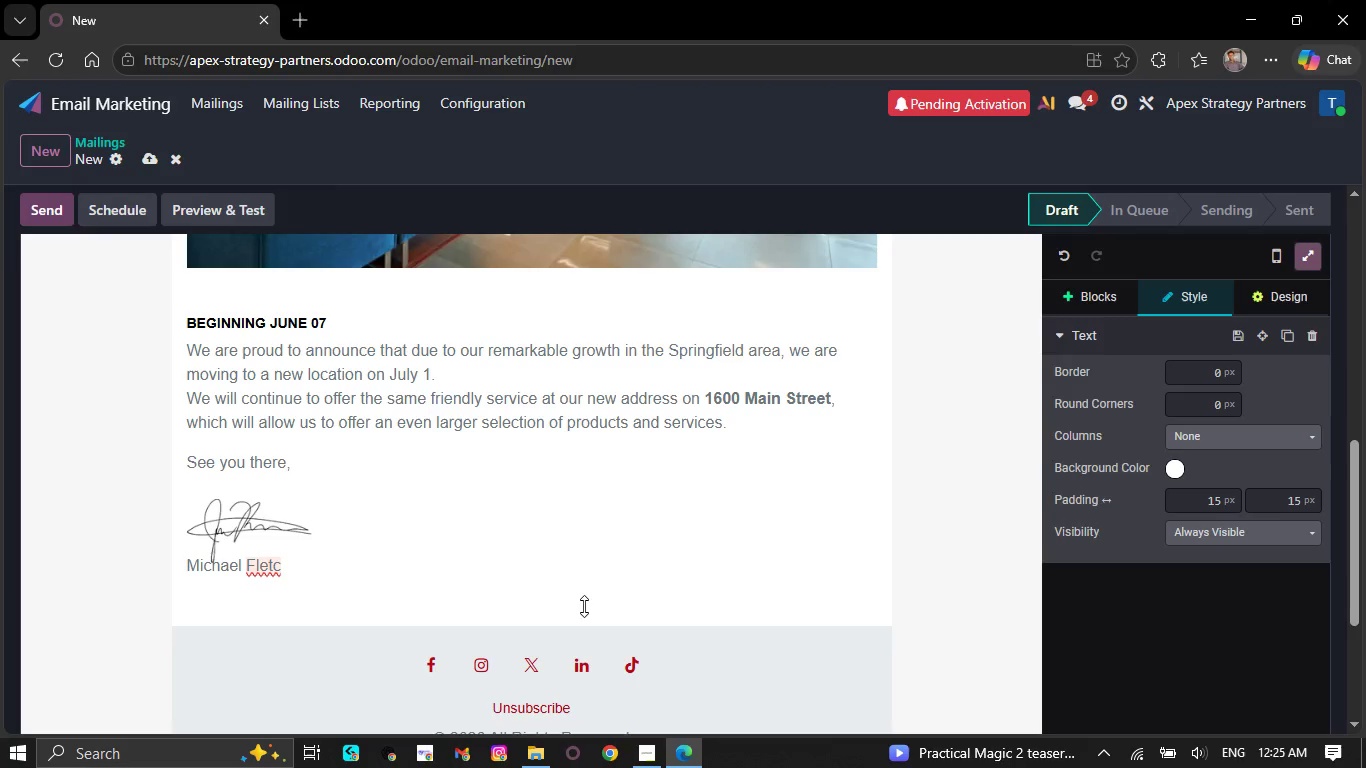 
key(Backspace)
 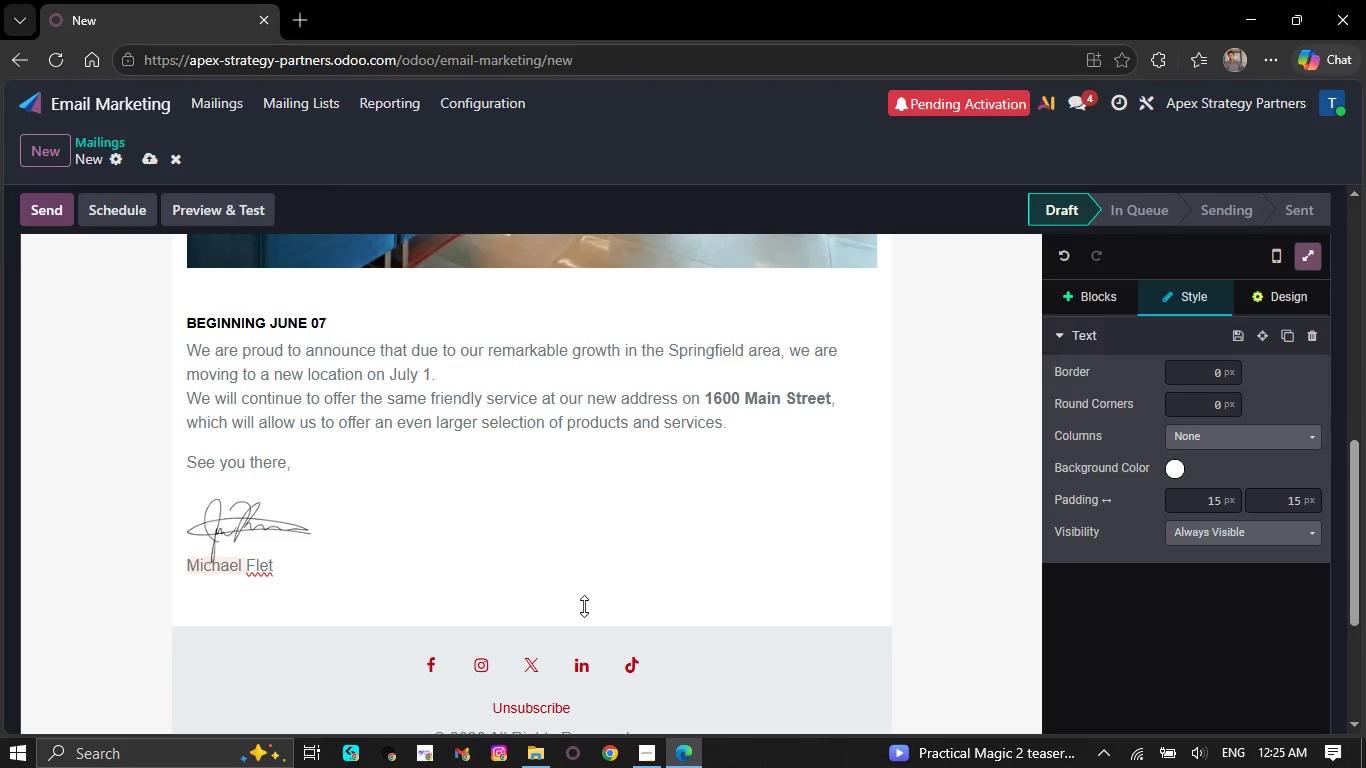 
key(Backspace)
 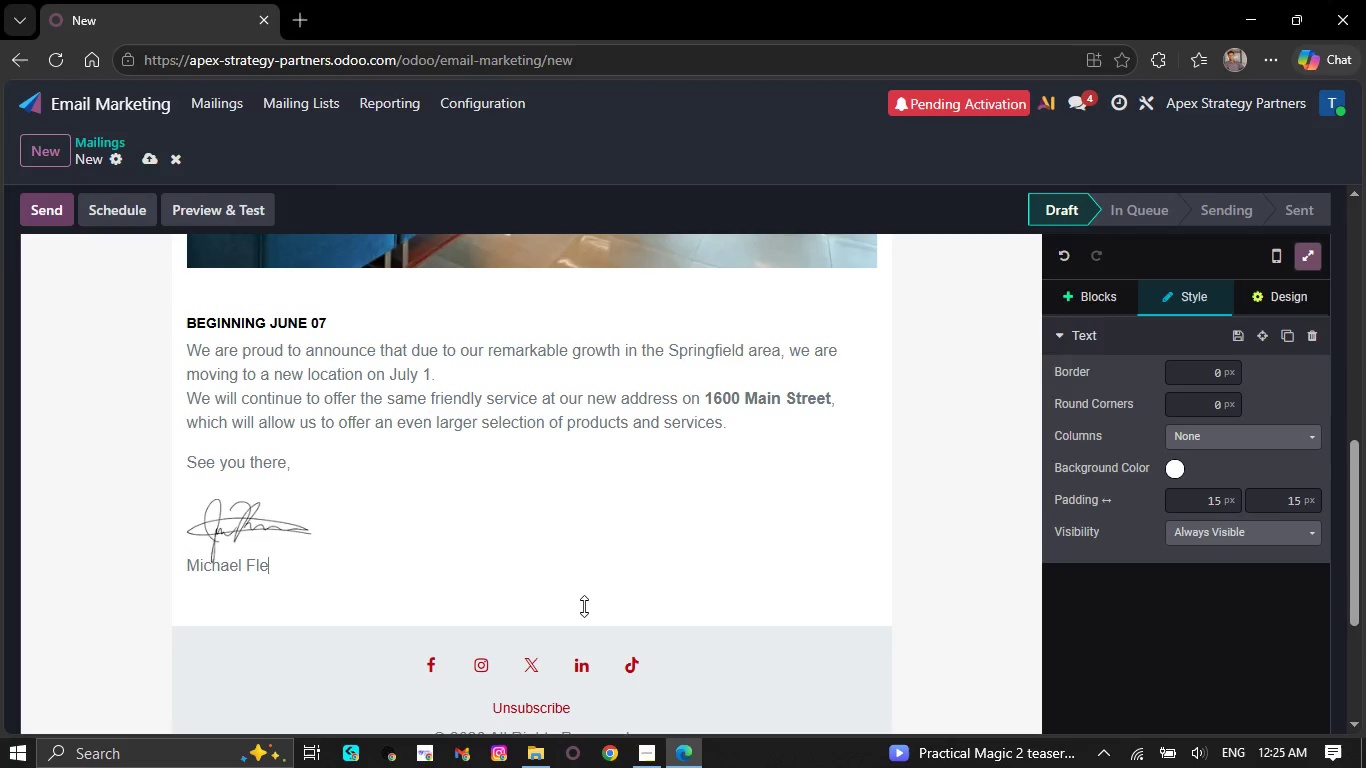 
key(Backspace)
 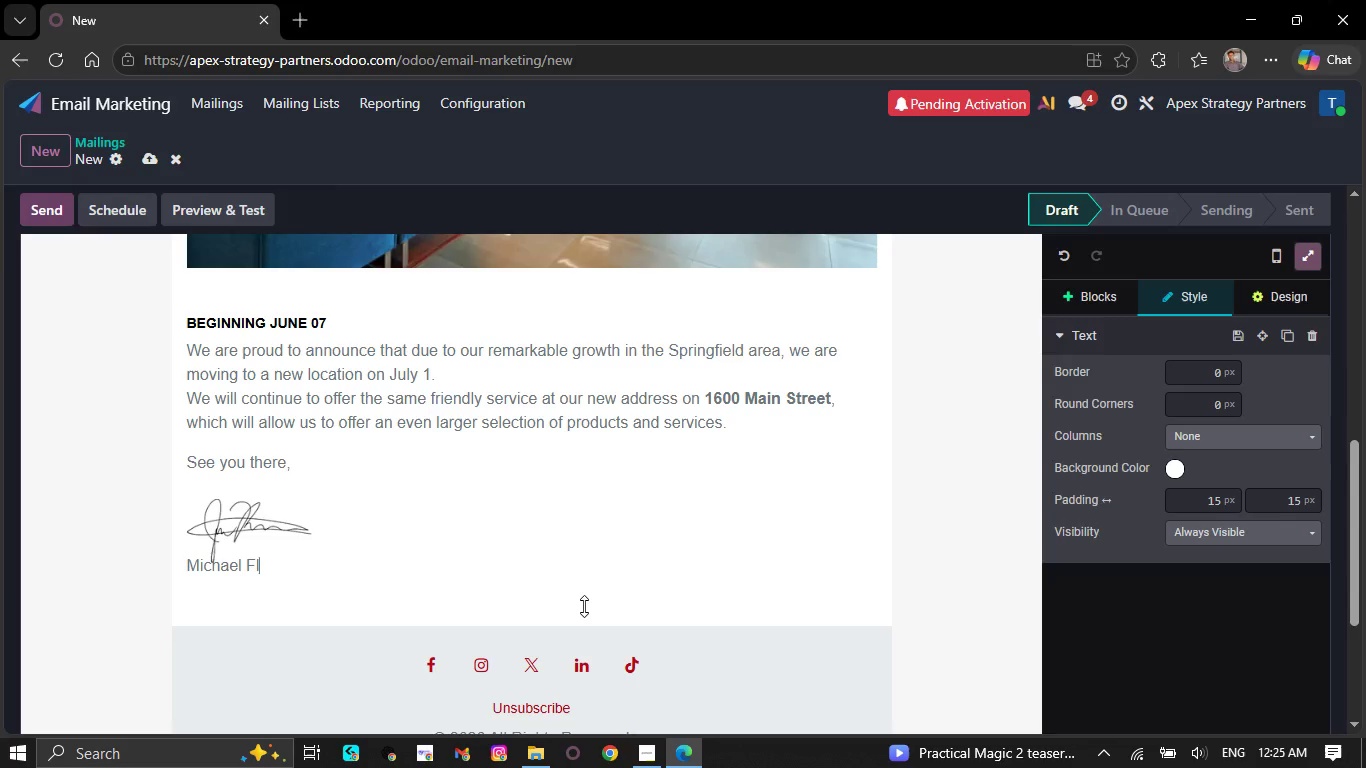 
key(Backspace)
 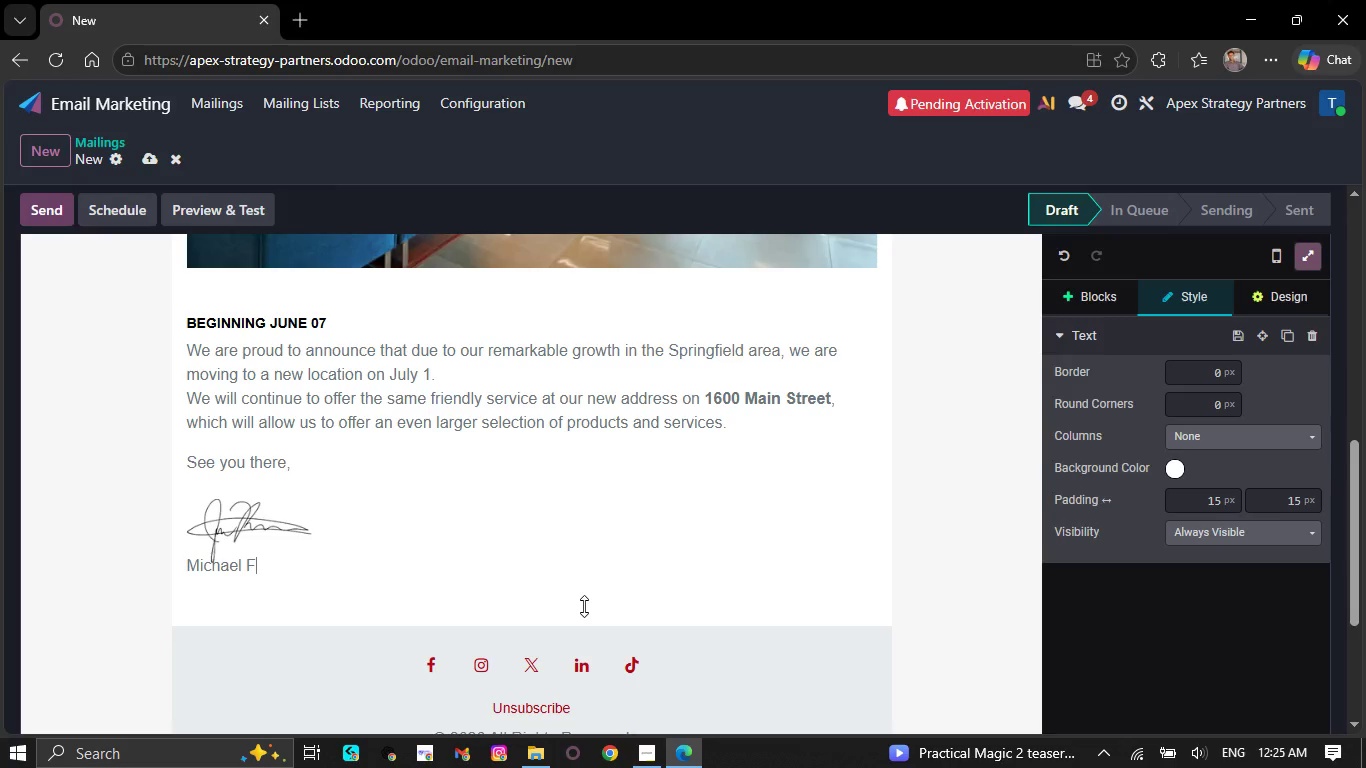 
key(Backspace)
 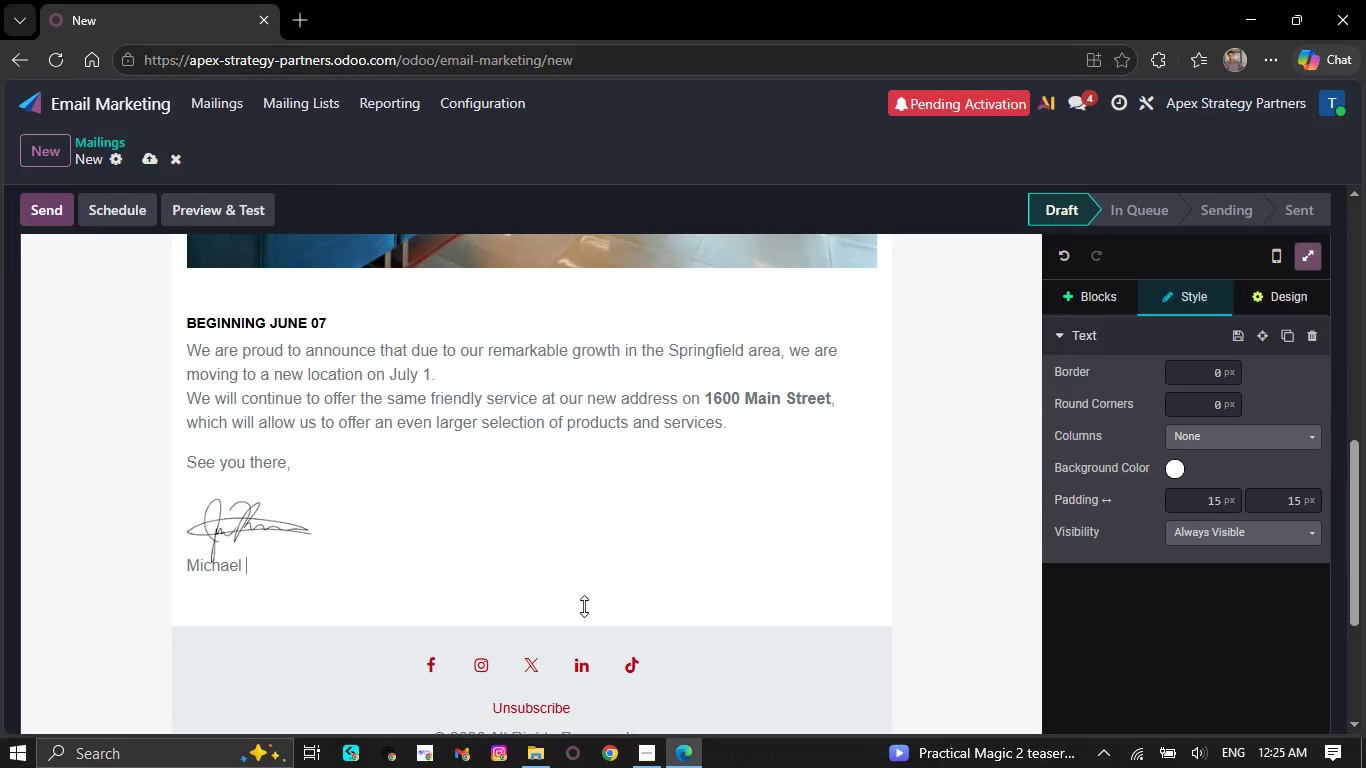 
key(Backspace)
 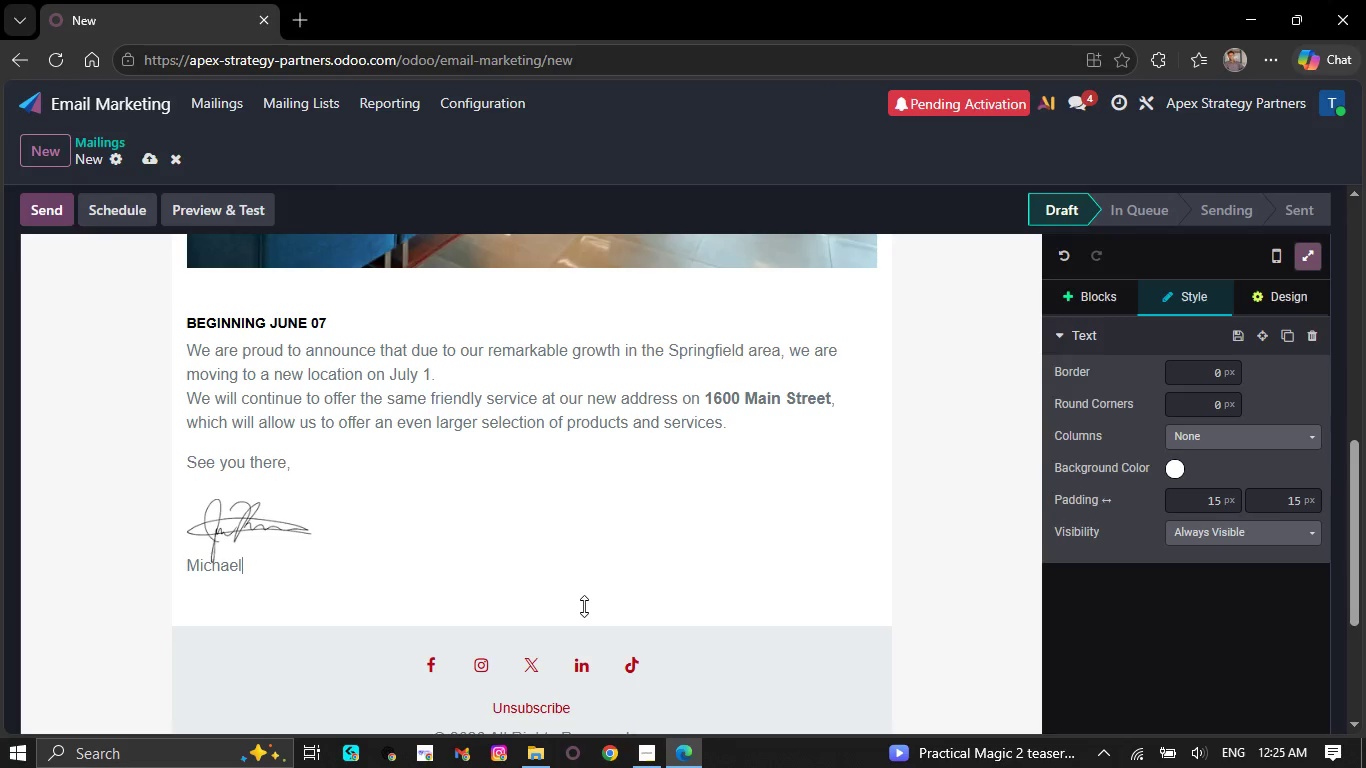 
key(Backspace)
 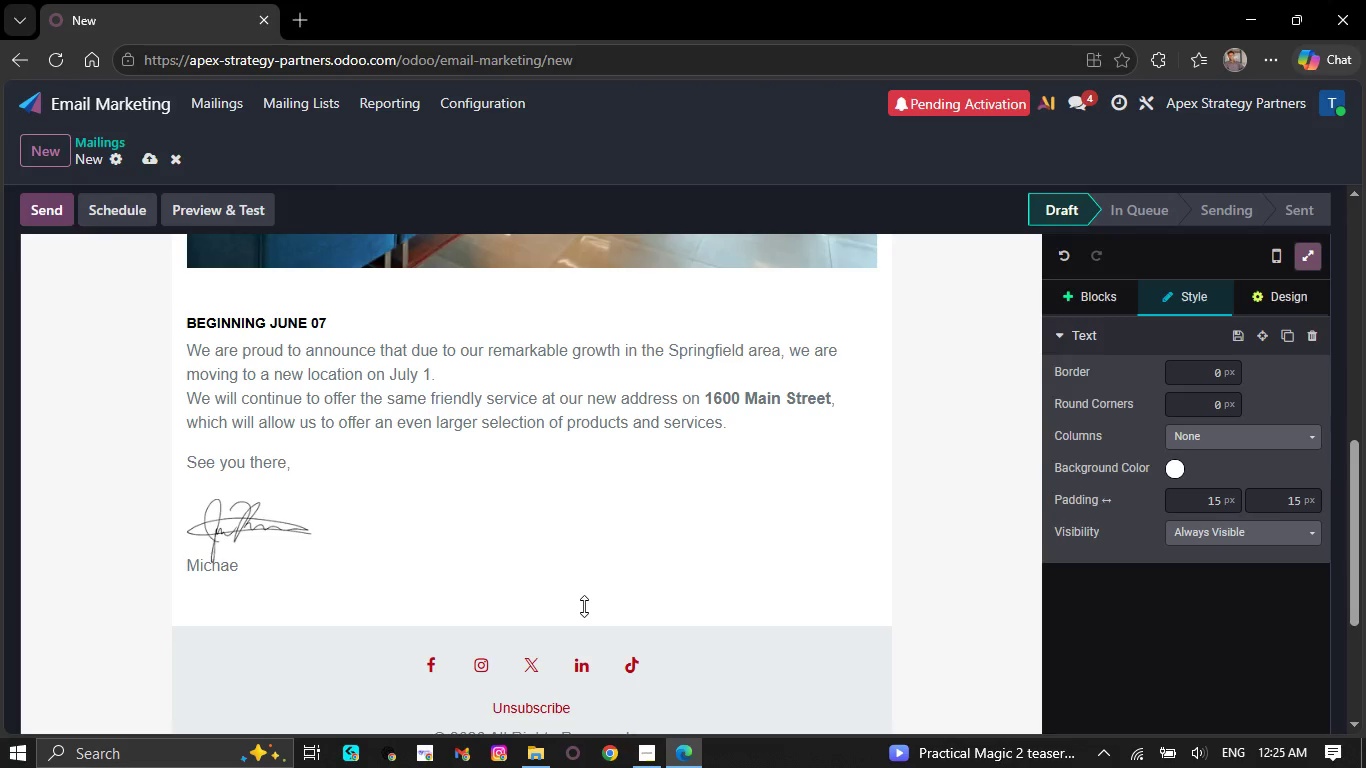 
key(Backspace)
 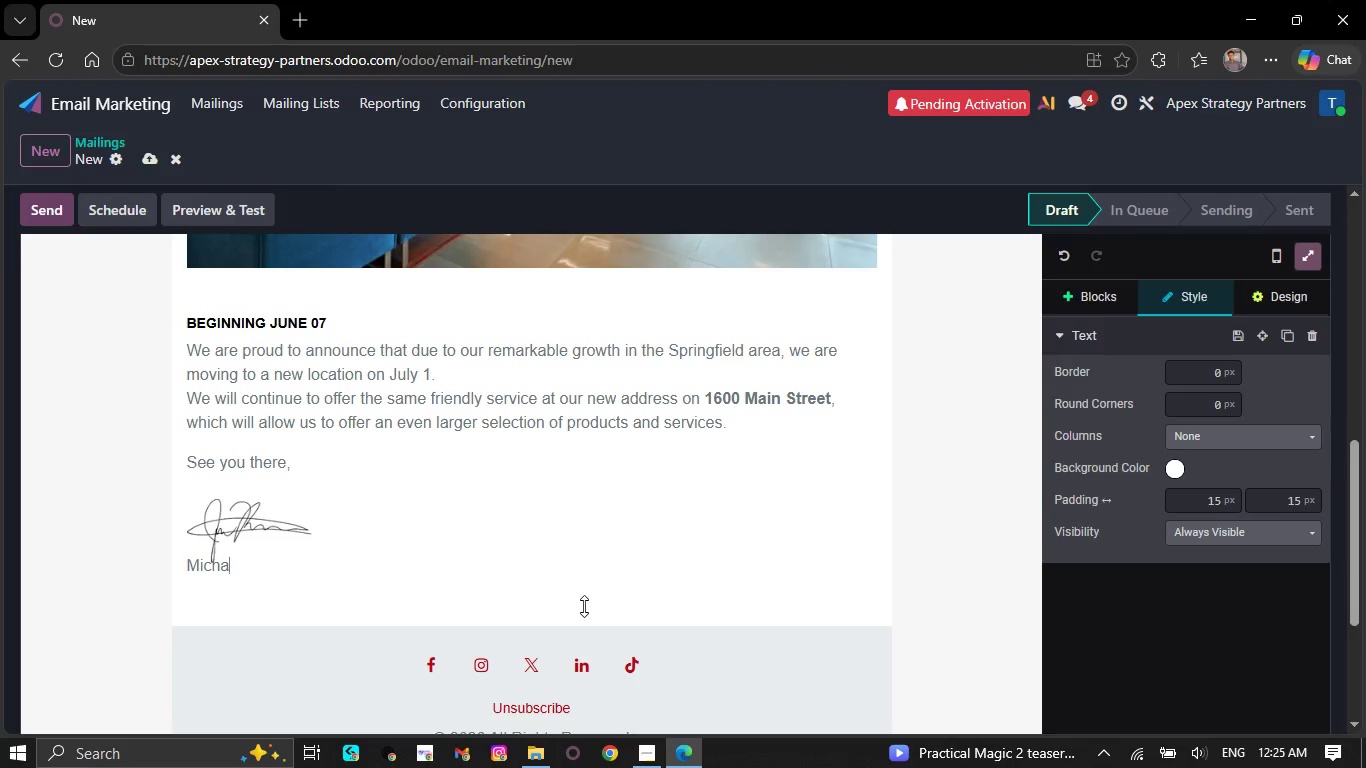 
key(Backspace)
 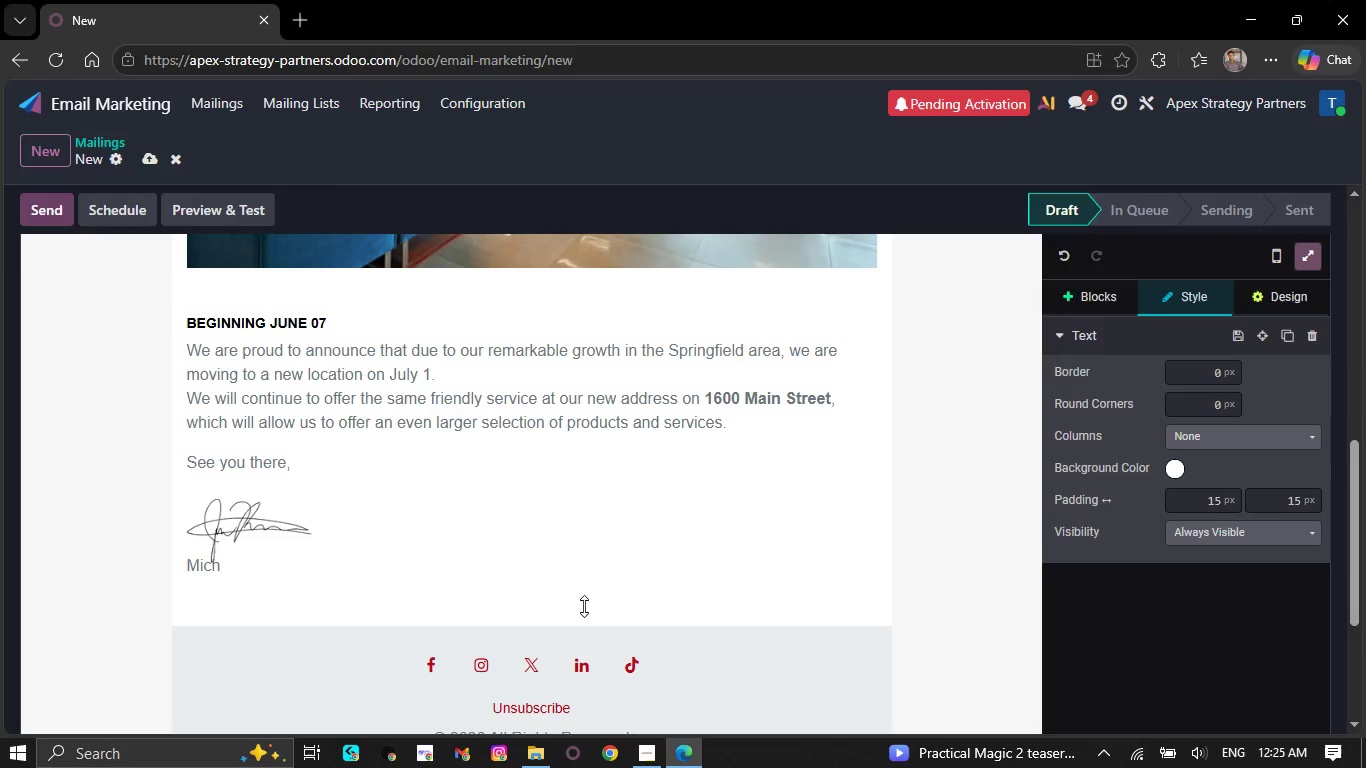 
key(Backspace)
 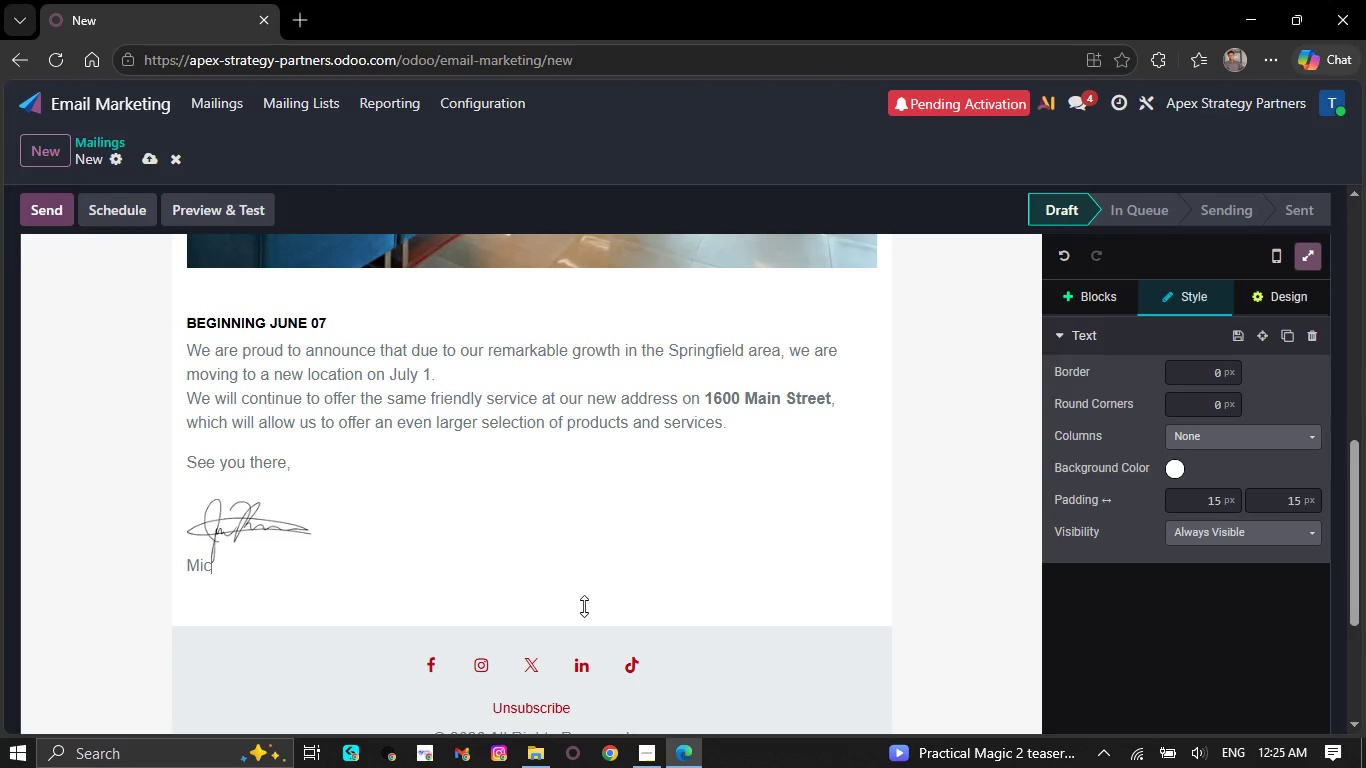 
key(Backspace)
 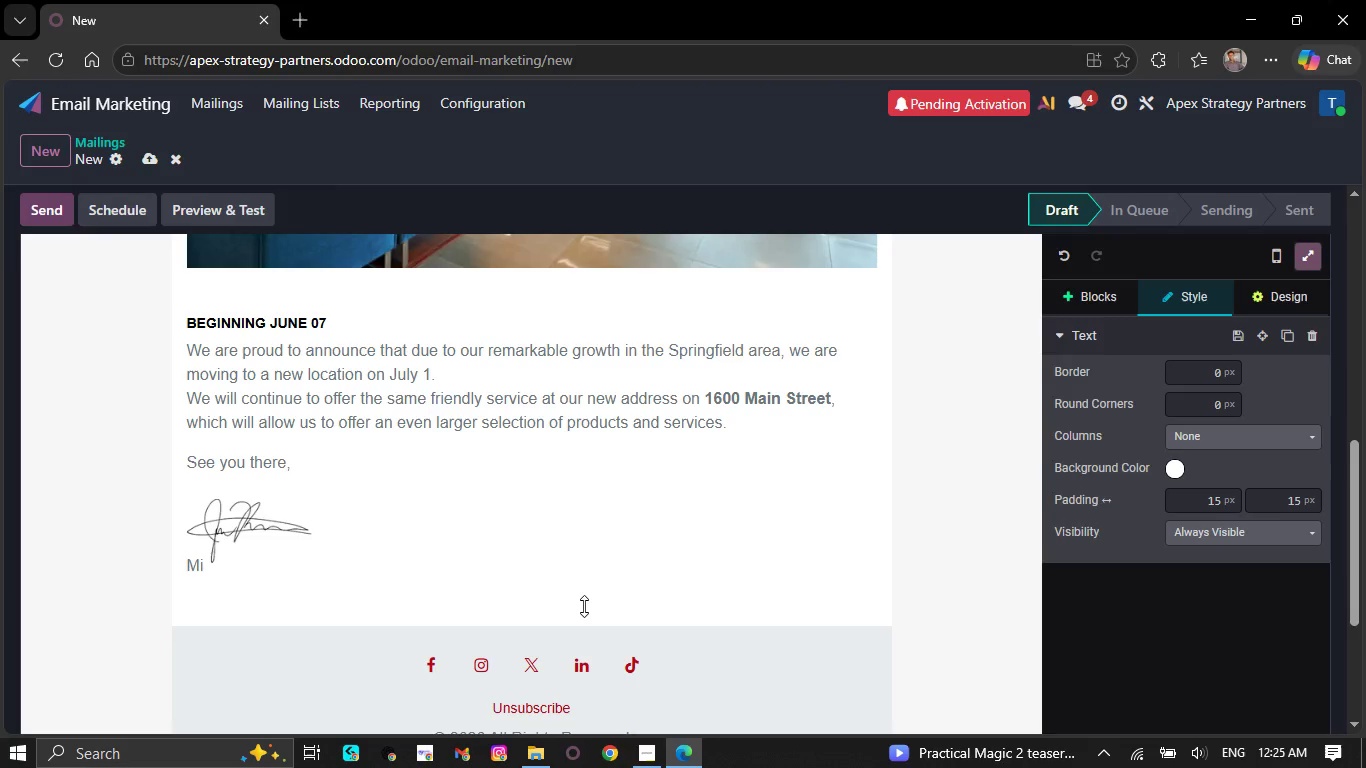 
key(Backspace)
 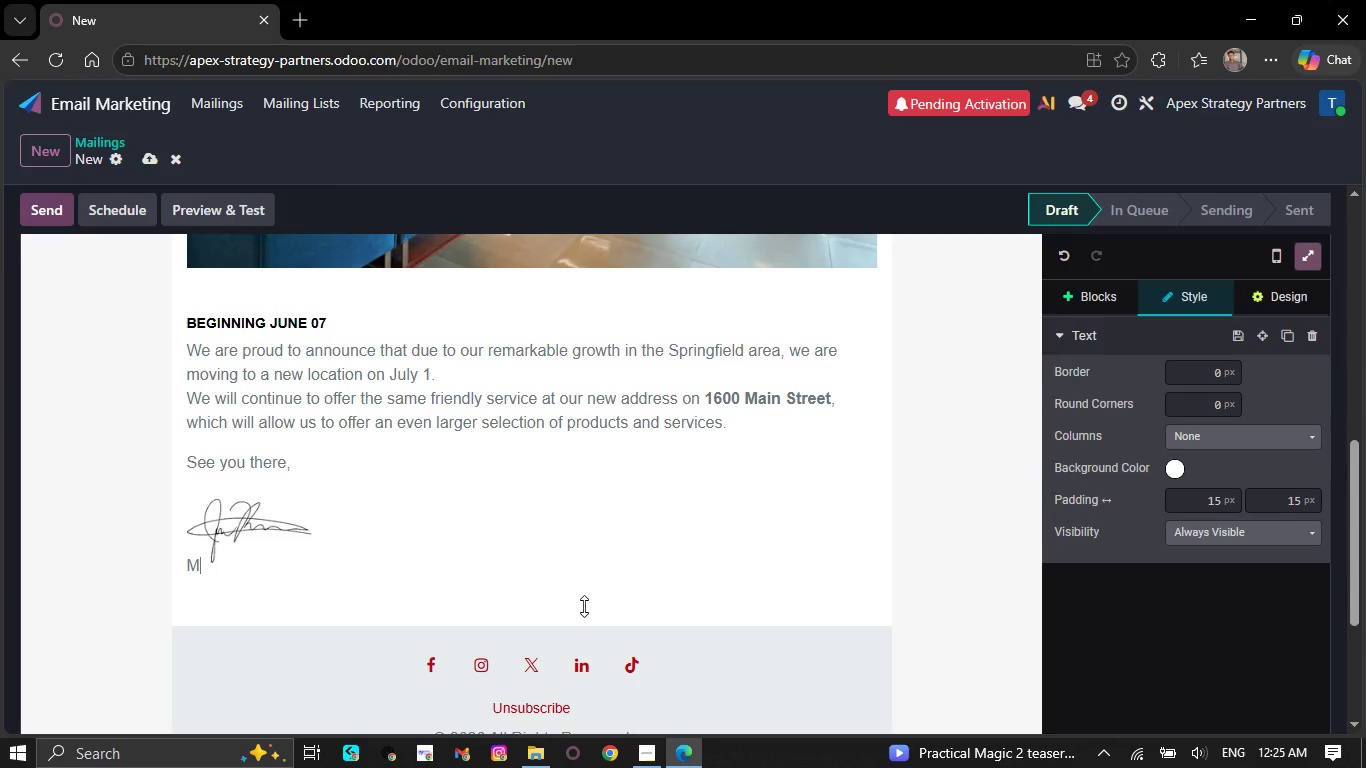 
key(Backspace)
 